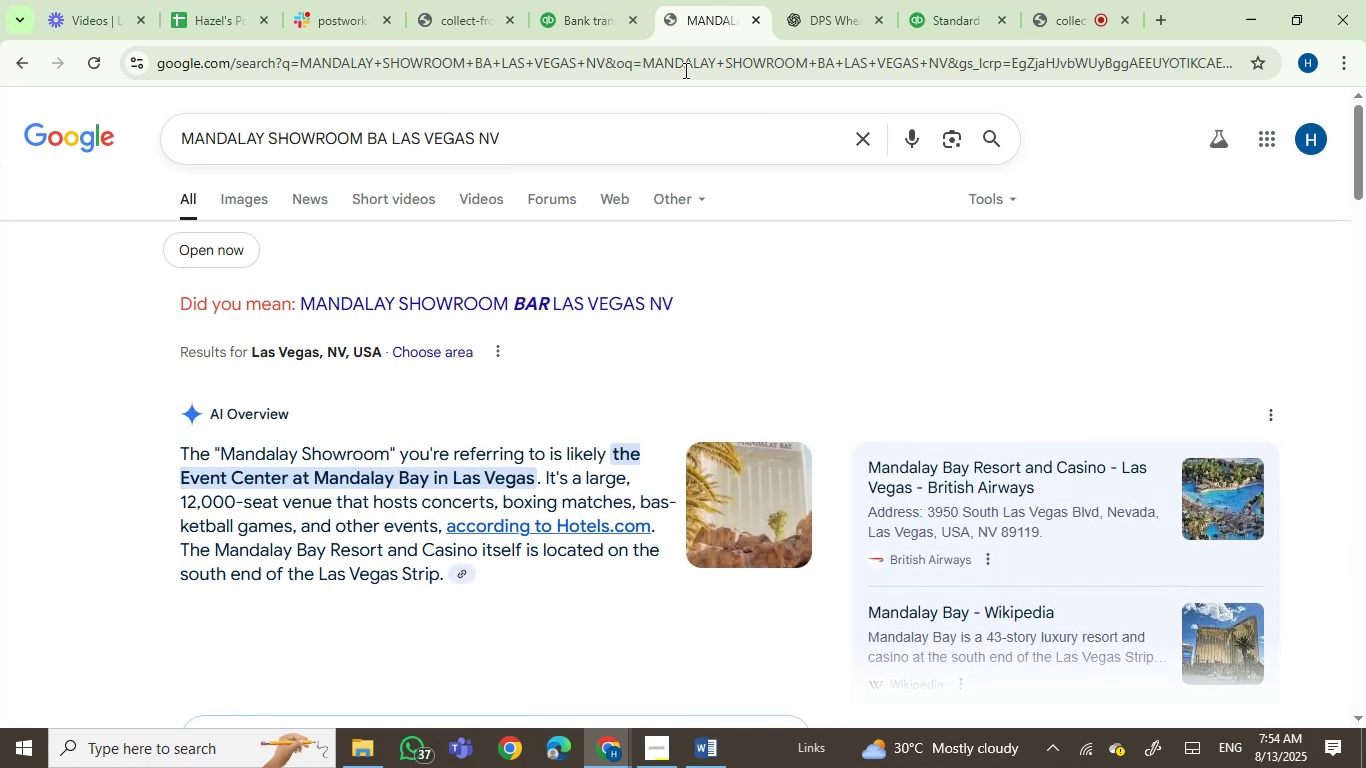 
wait(8.86)
 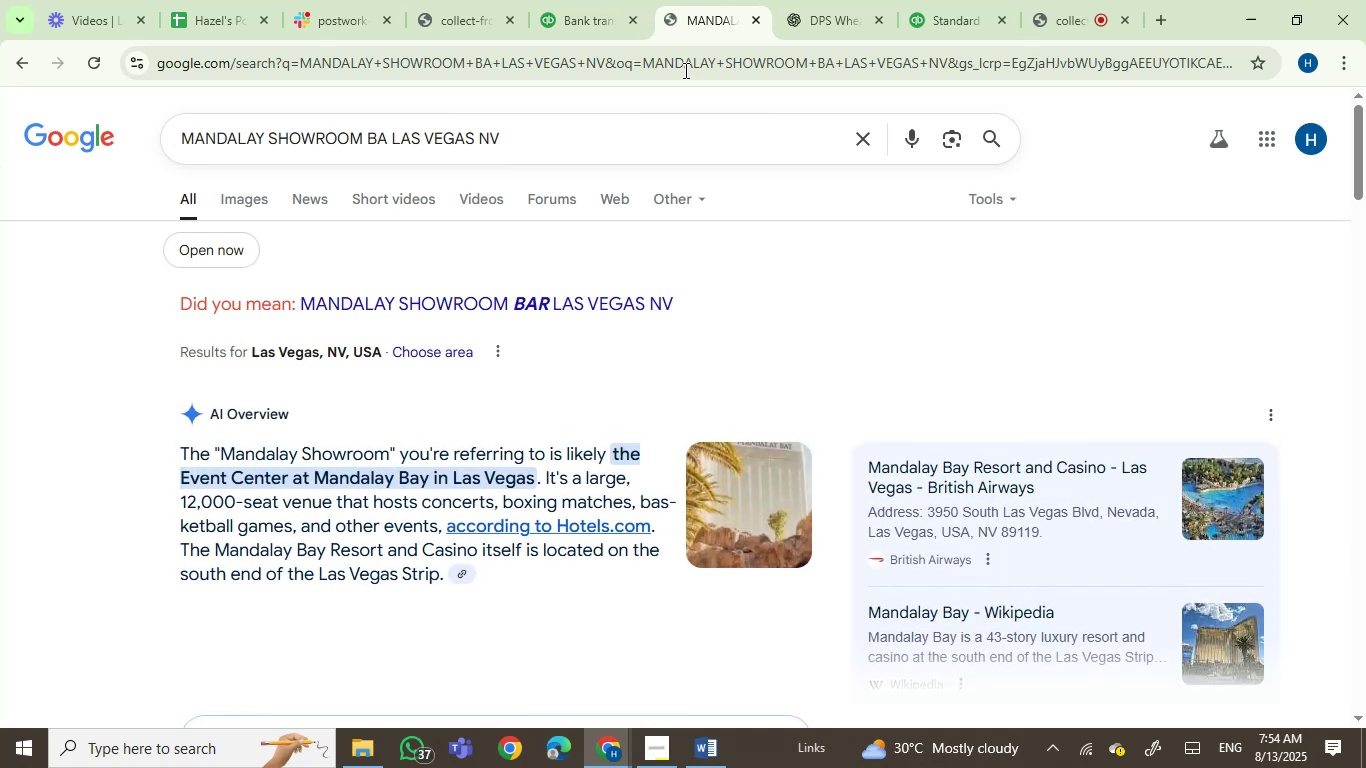 
scroll: coordinate [566, 432], scroll_direction: down, amount: 1.0
 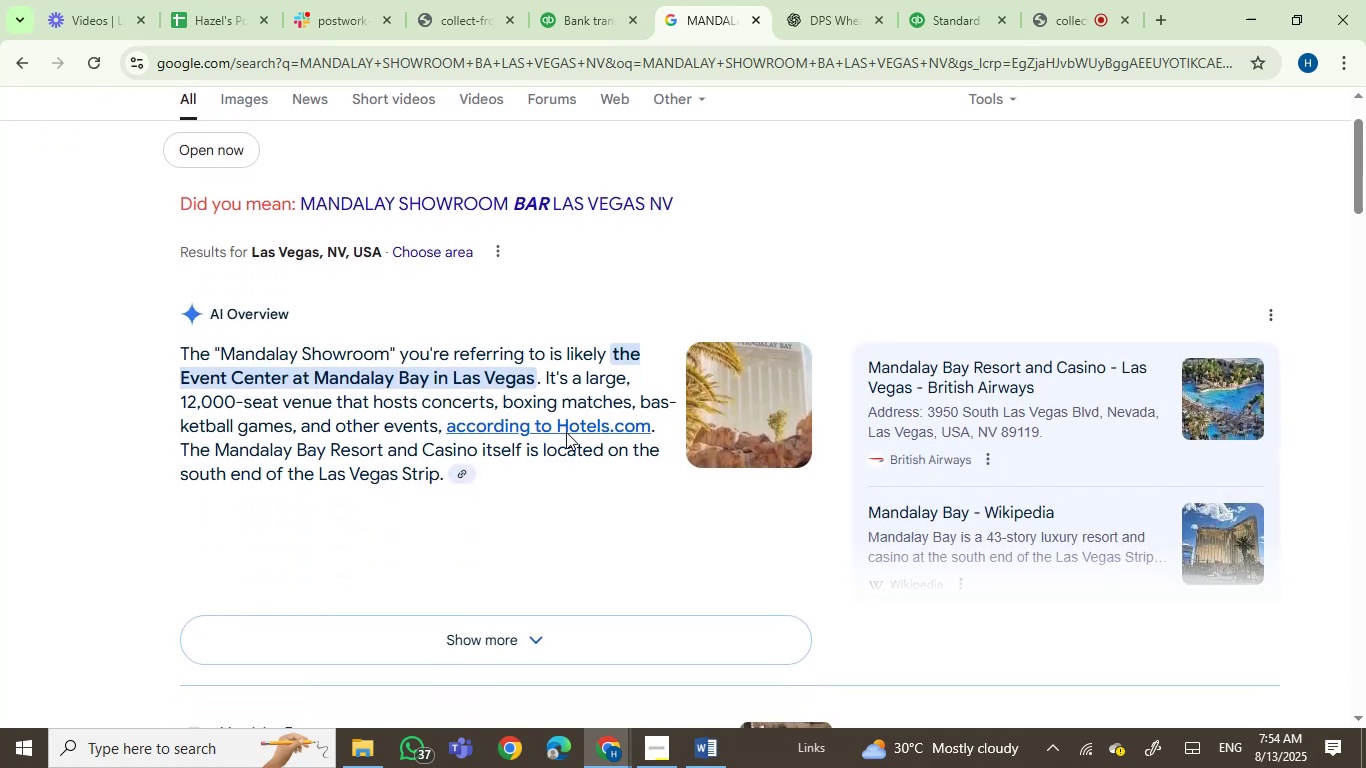 
scroll: coordinate [566, 432], scroll_direction: up, amount: 3.0
 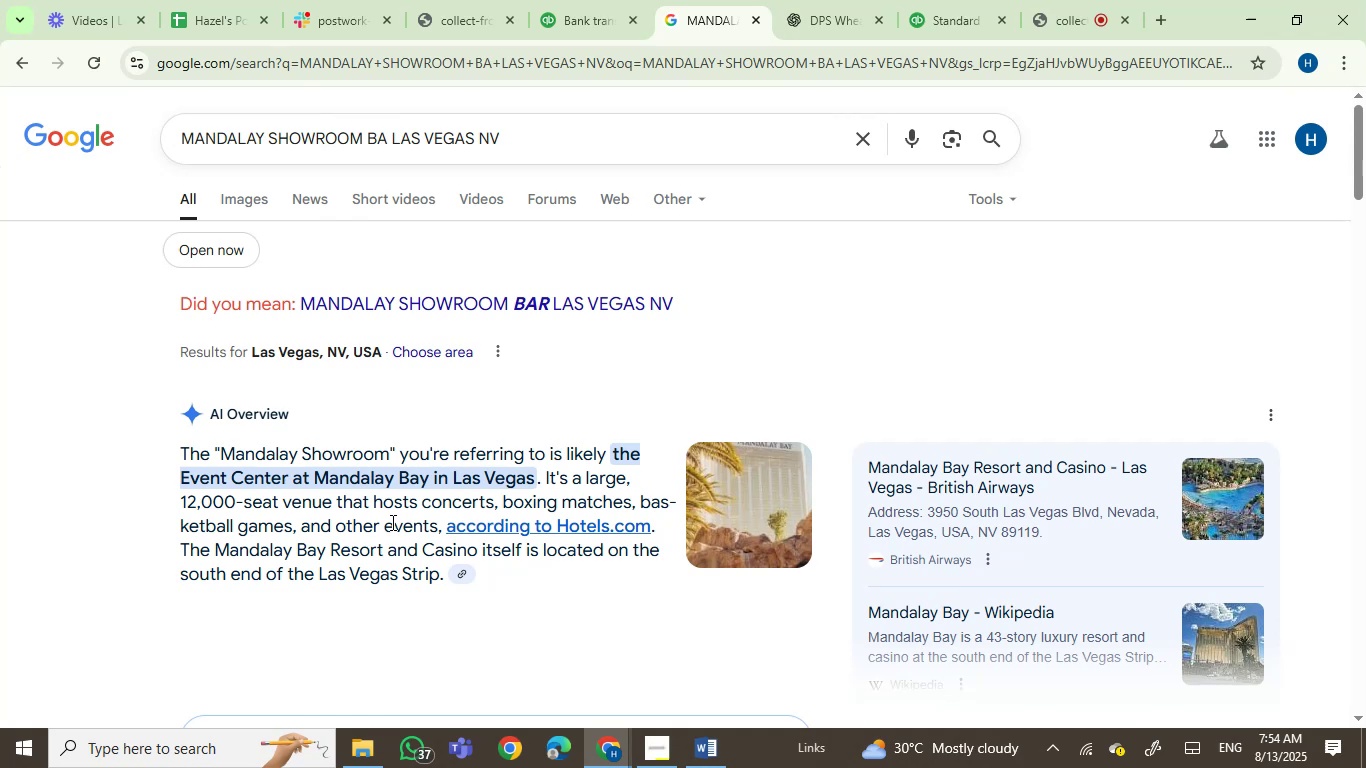 
wait(8.62)
 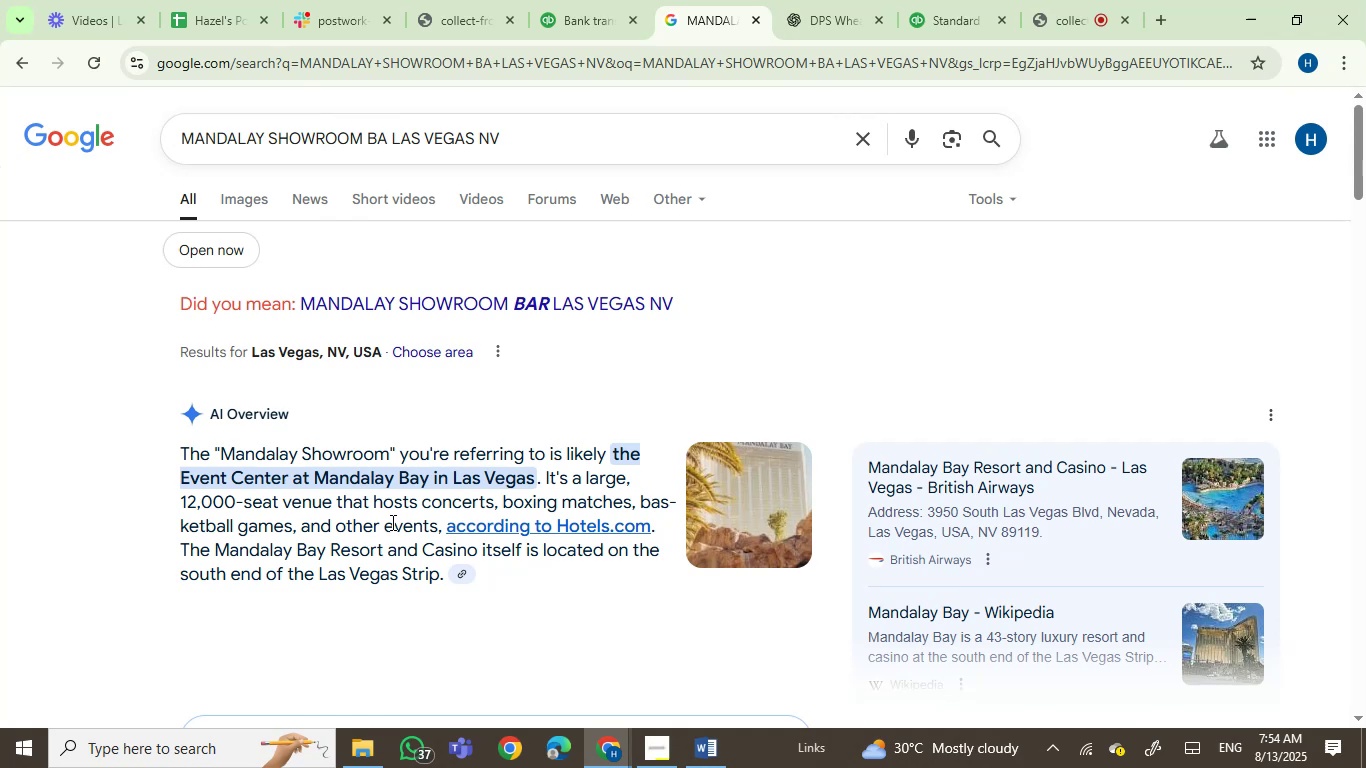 
scroll: coordinate [109, 550], scroll_direction: down, amount: 2.0
 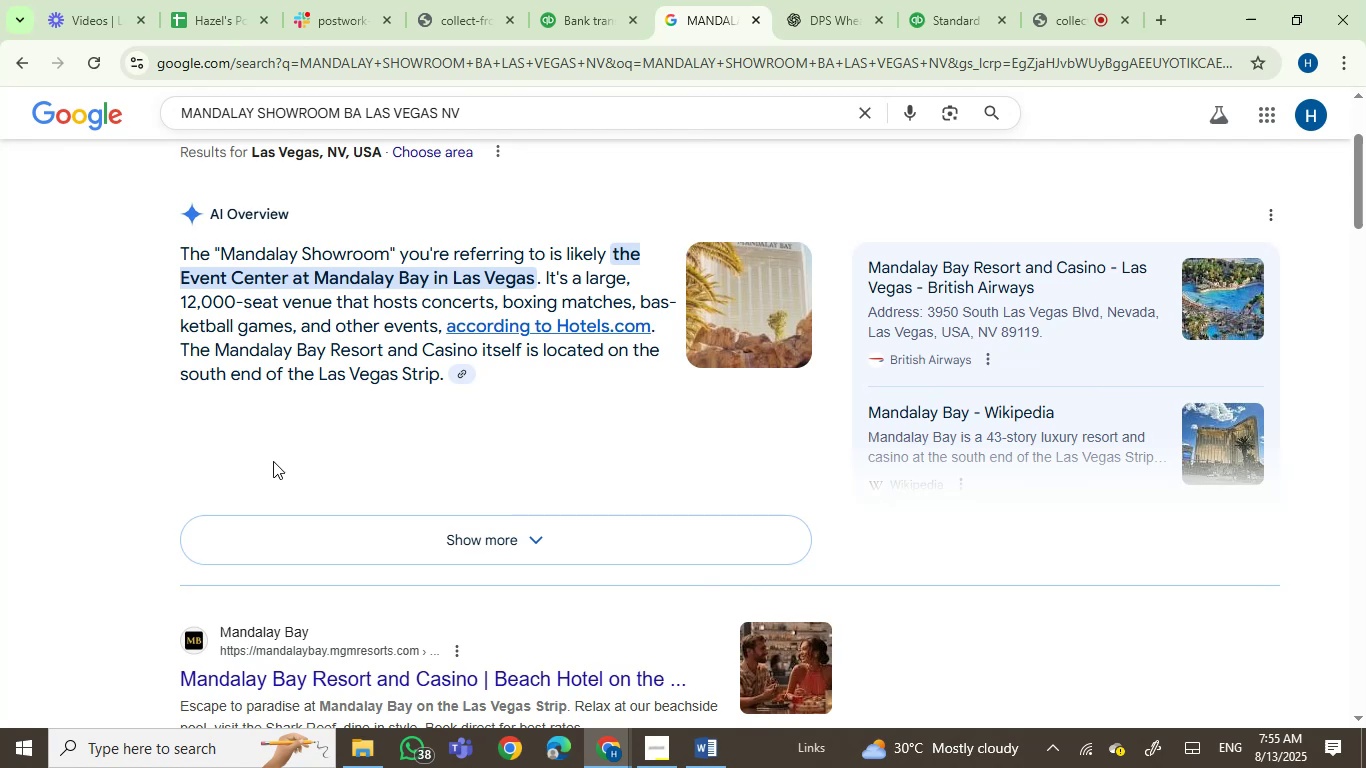 
wait(39.76)
 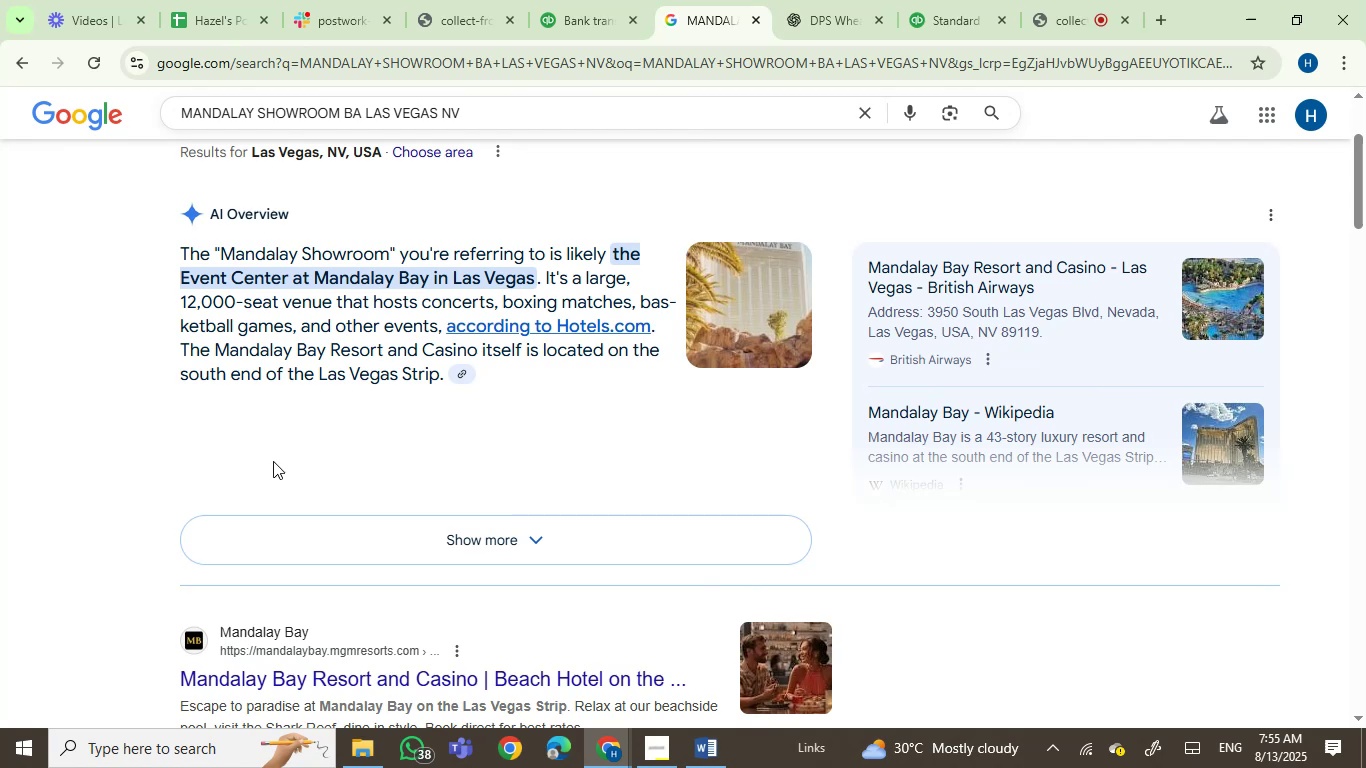 
scroll: coordinate [91, 460], scroll_direction: up, amount: 1.0
 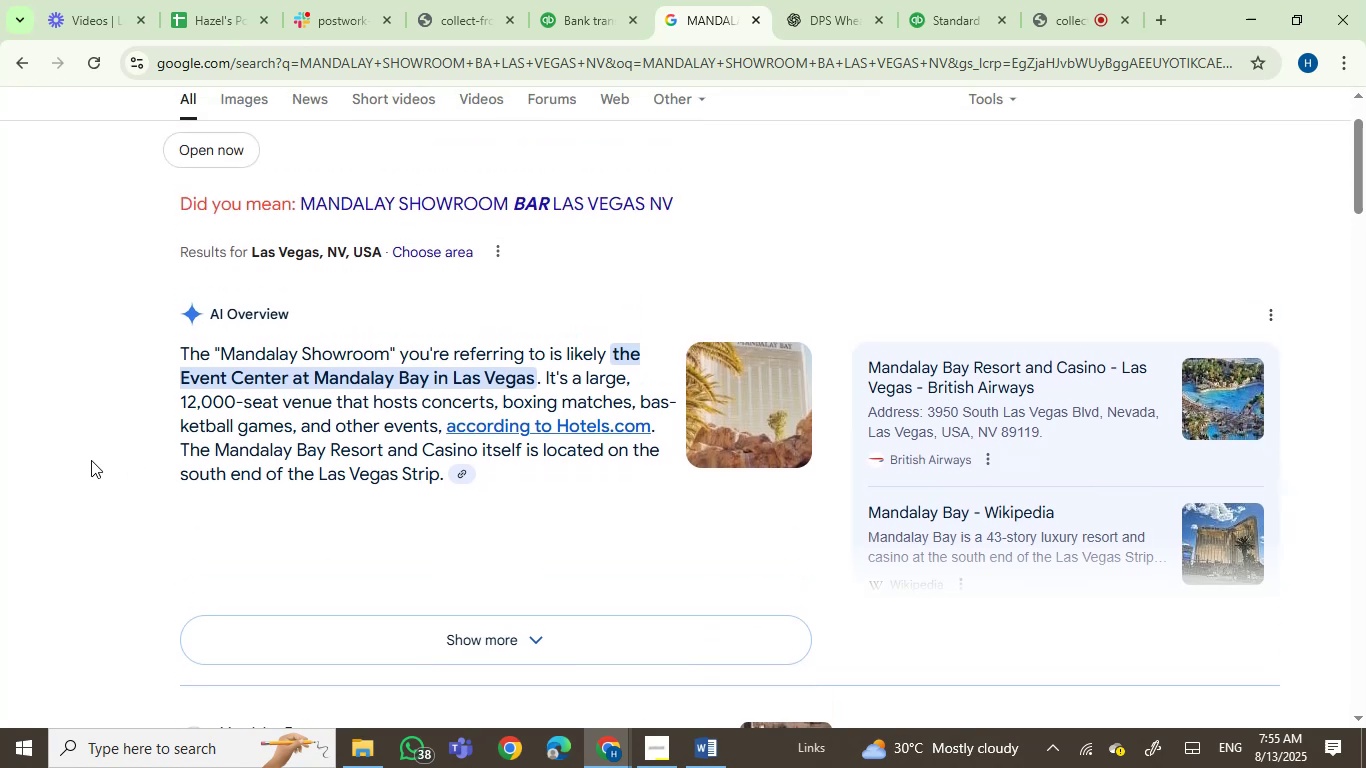 
scroll: coordinate [91, 460], scroll_direction: down, amount: 1.0
 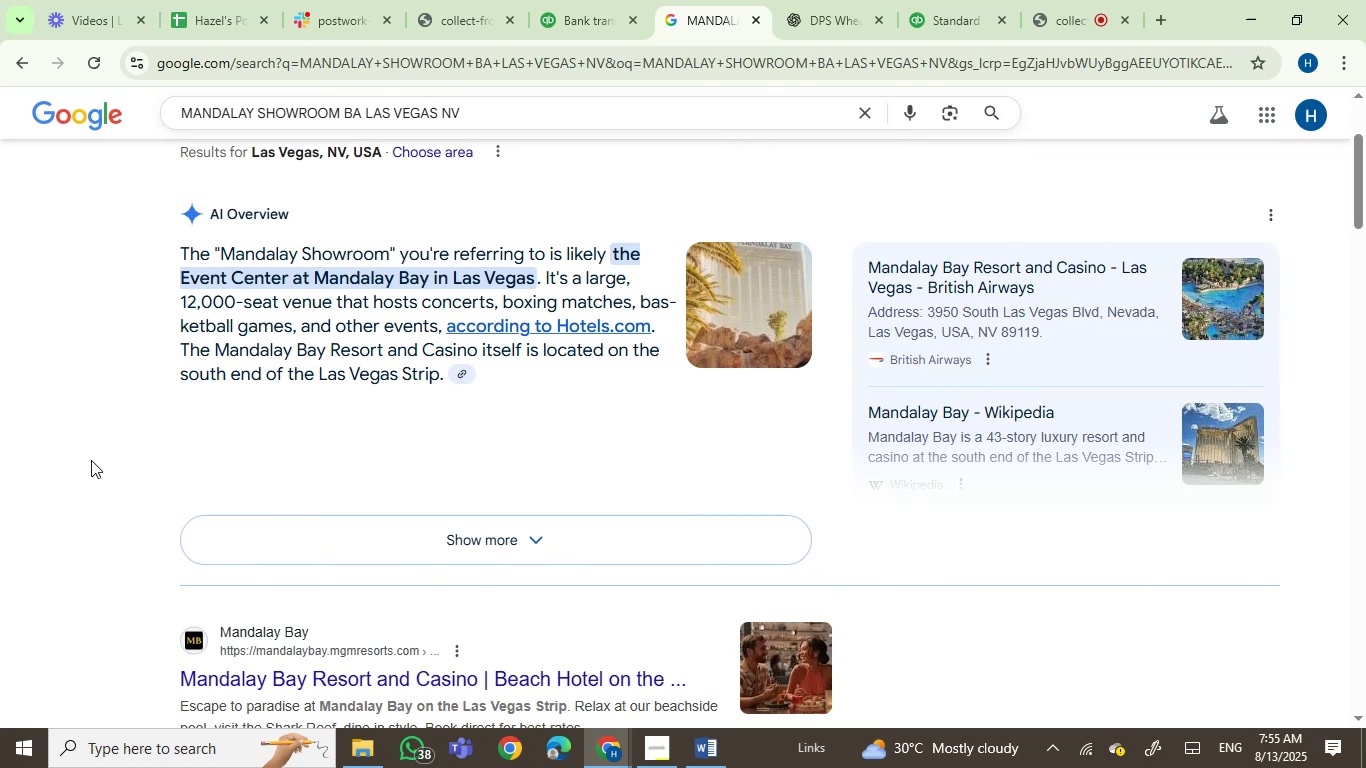 
scroll: coordinate [91, 460], scroll_direction: none, amount: 0.0
 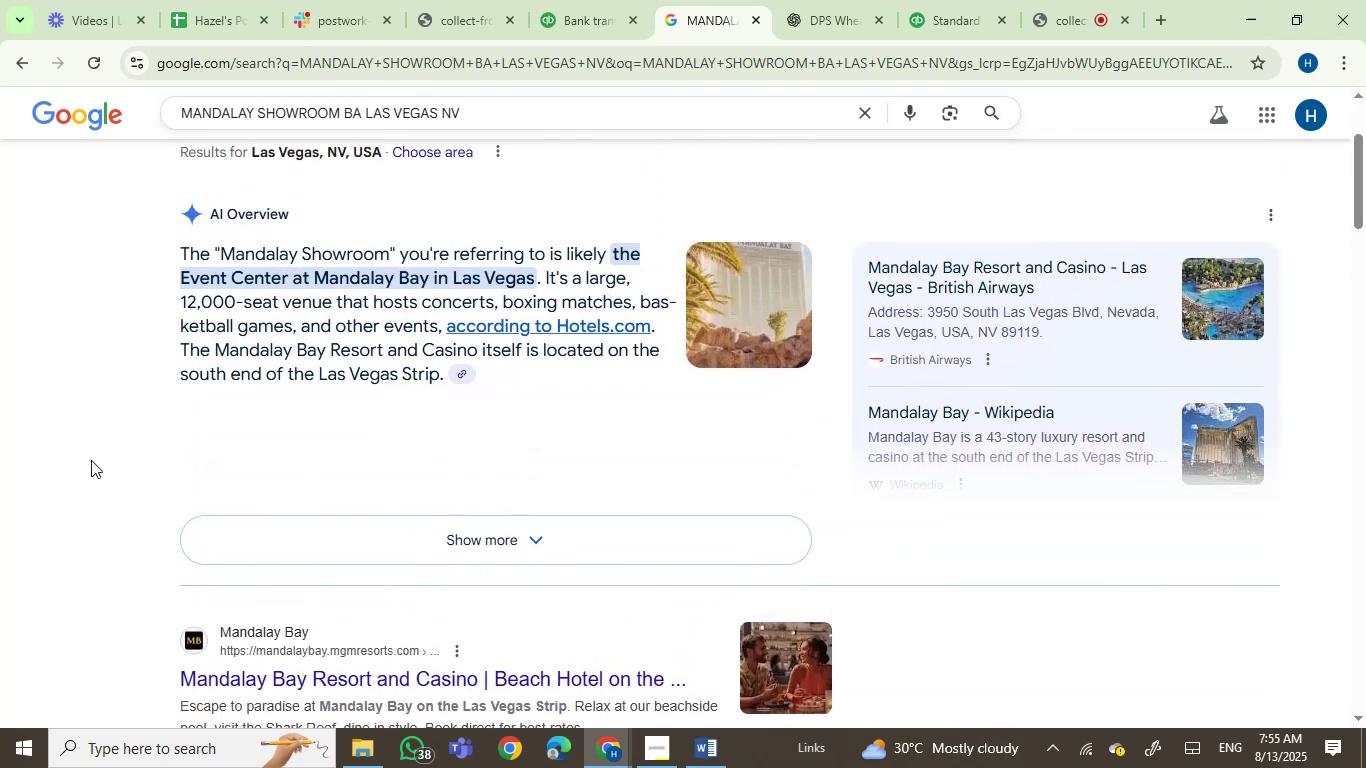 
scroll: coordinate [91, 460], scroll_direction: down, amount: 1.0
 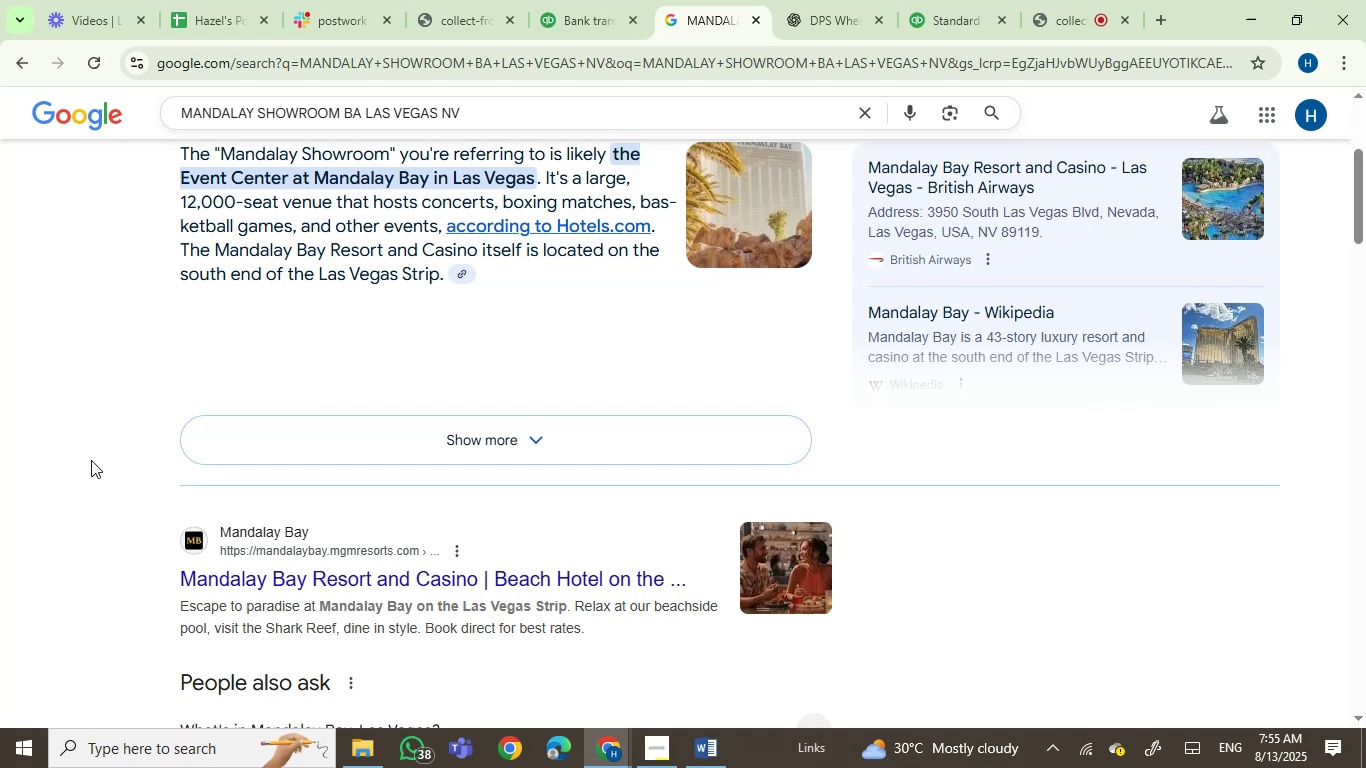 
wait(10.53)
 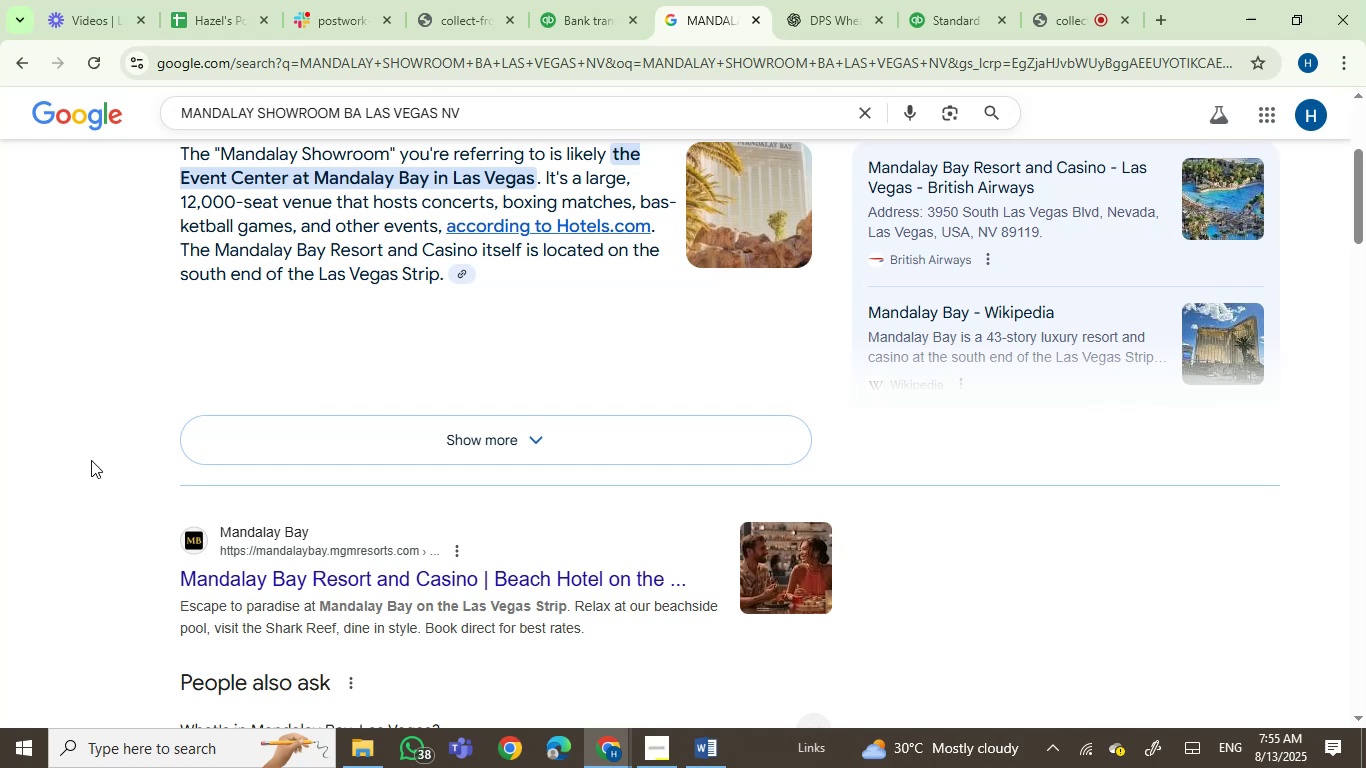 
scroll: coordinate [273, 647], scroll_direction: up, amount: 2.0
 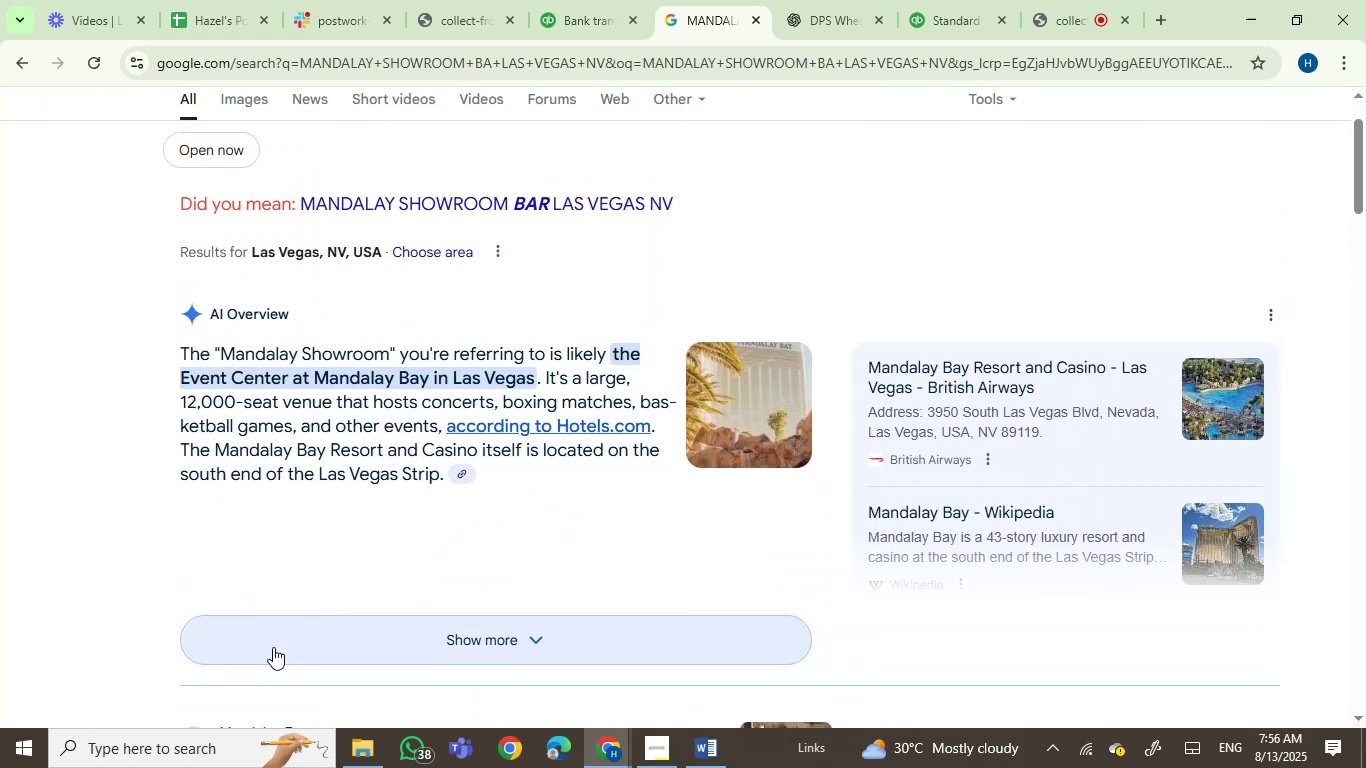 
scroll: coordinate [34, 596], scroll_direction: down, amount: 2.0
 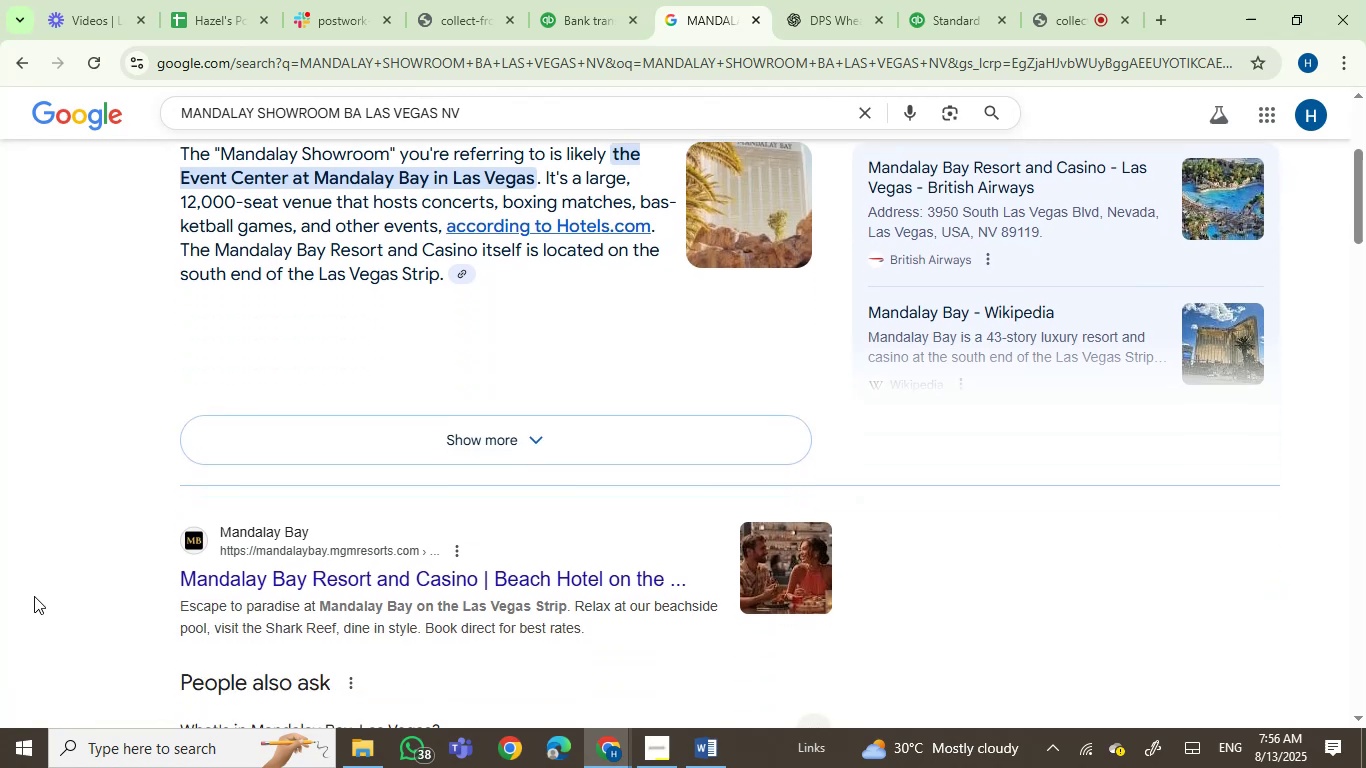 
scroll: coordinate [34, 596], scroll_direction: up, amount: 1.0
 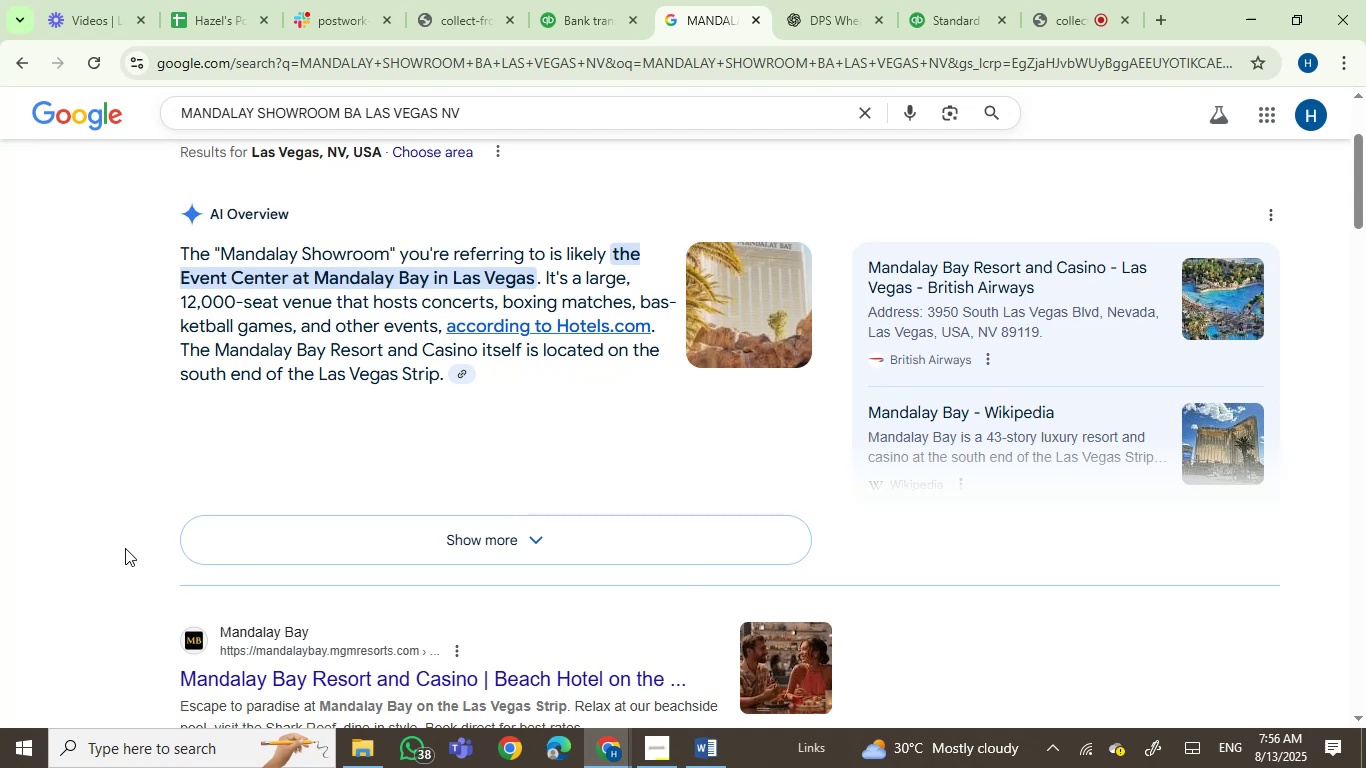 
wait(17.02)
 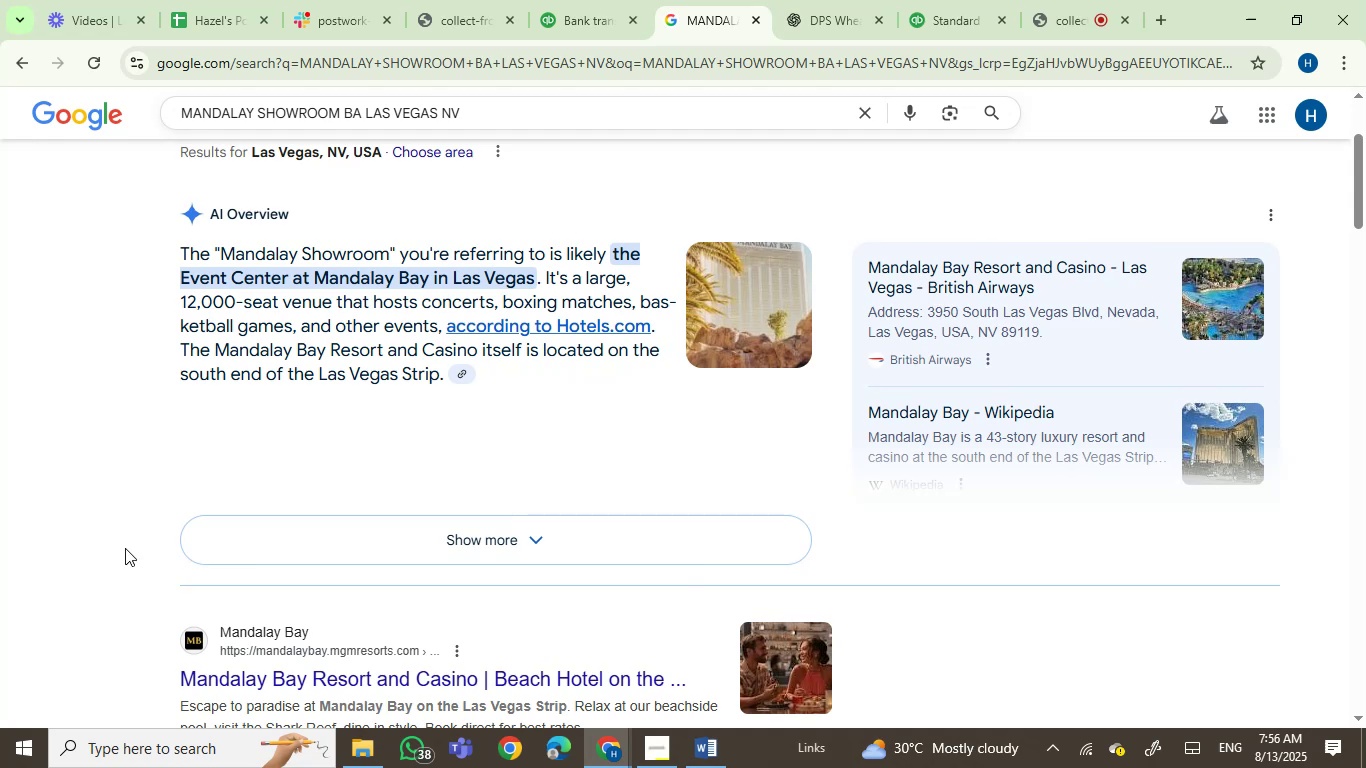 
scroll: coordinate [0, 533], scroll_direction: down, amount: 3.0
 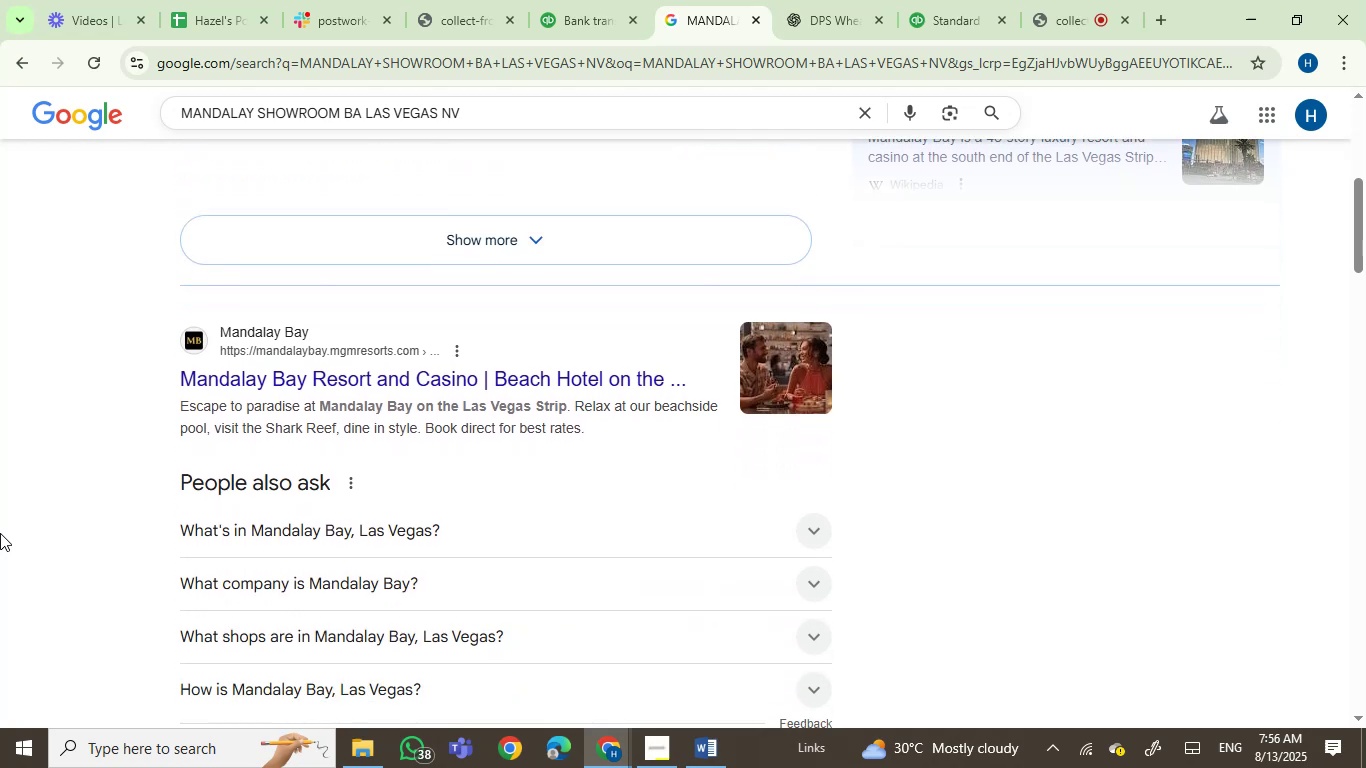 
wait(8.3)
 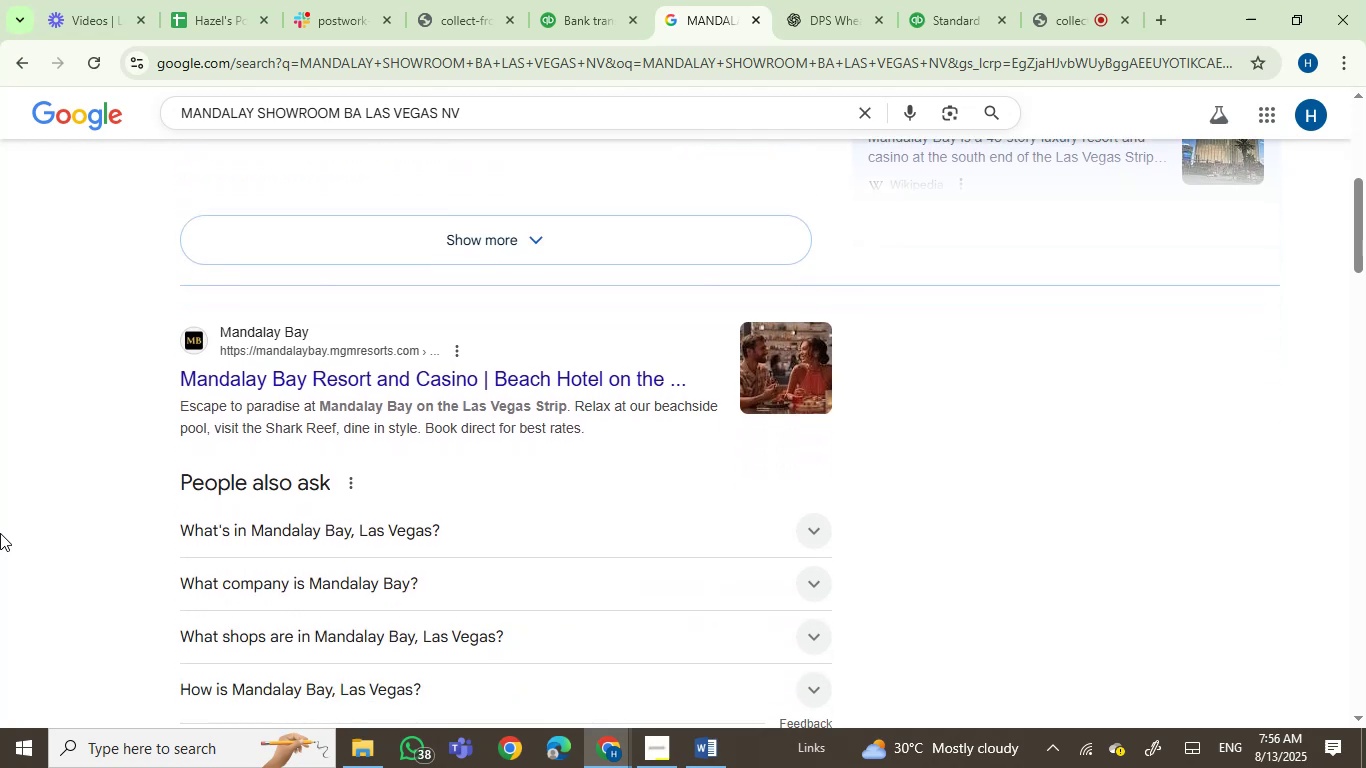 
scroll: coordinate [0, 536], scroll_direction: up, amount: 2.0
 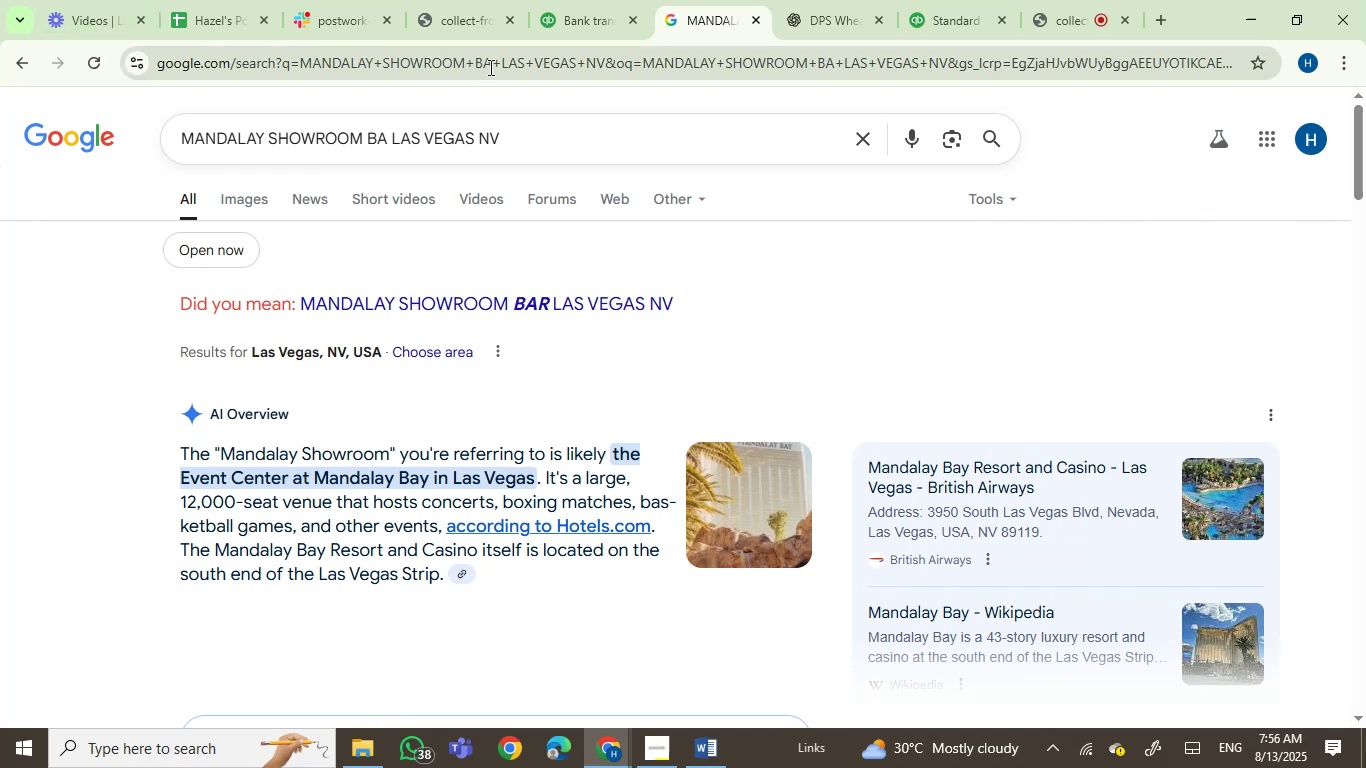 
left_click([562, 0])
 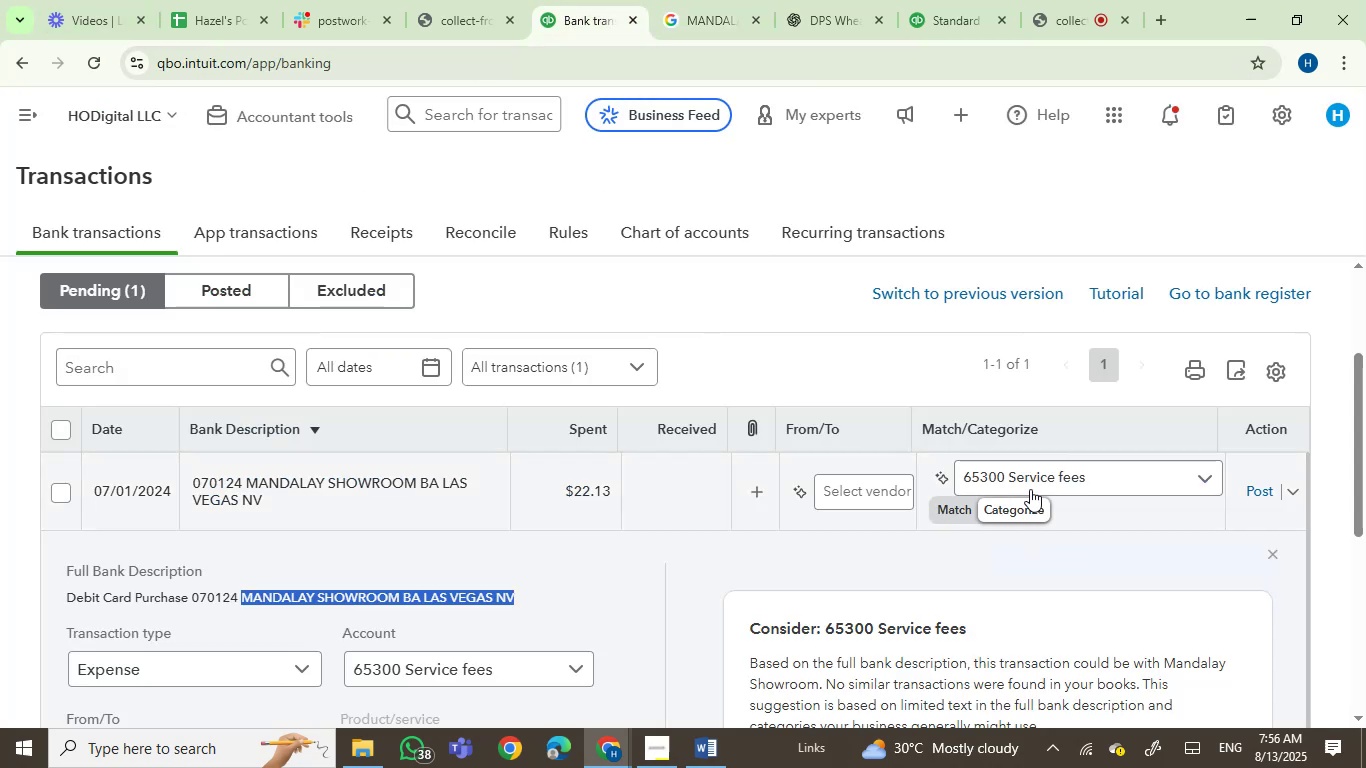 
left_click([1030, 487])
 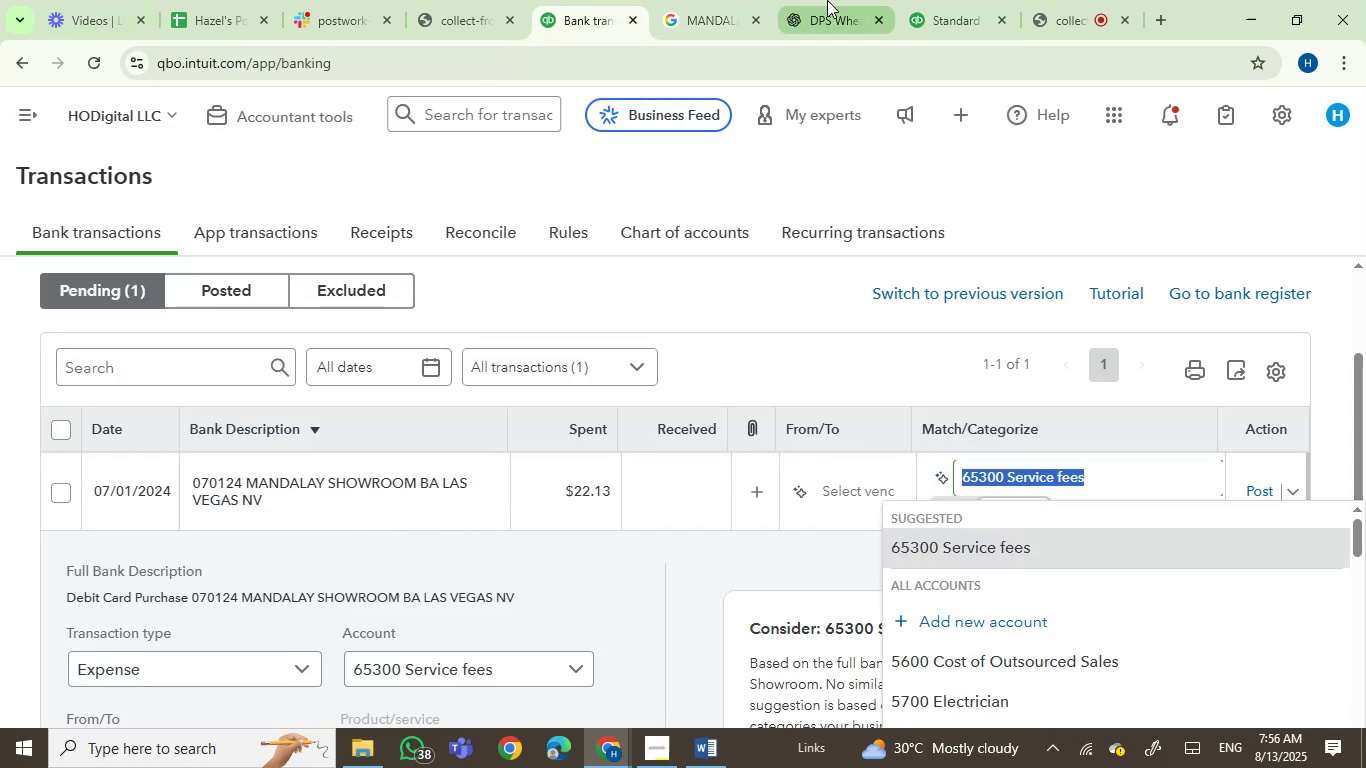 
left_click([710, 0])
 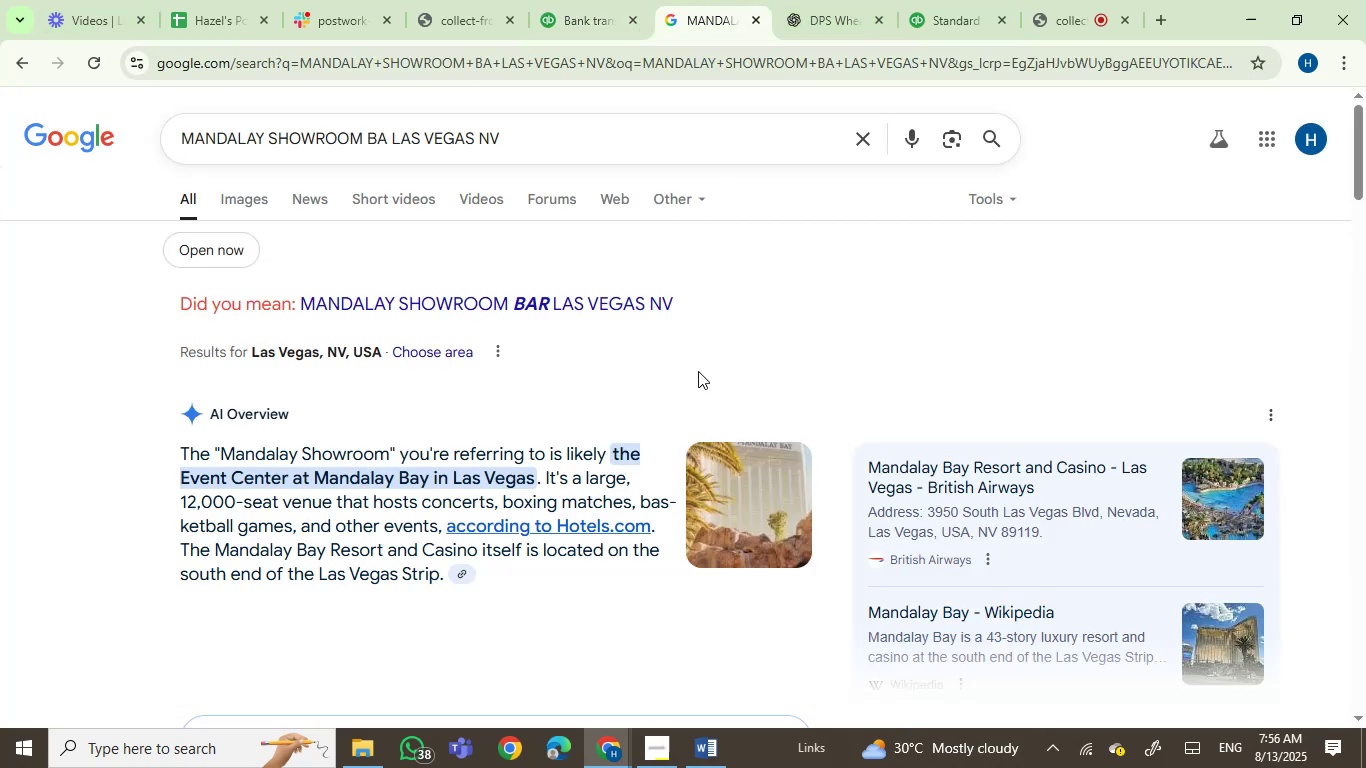 
scroll: coordinate [709, 380], scroll_direction: down, amount: 7.0
 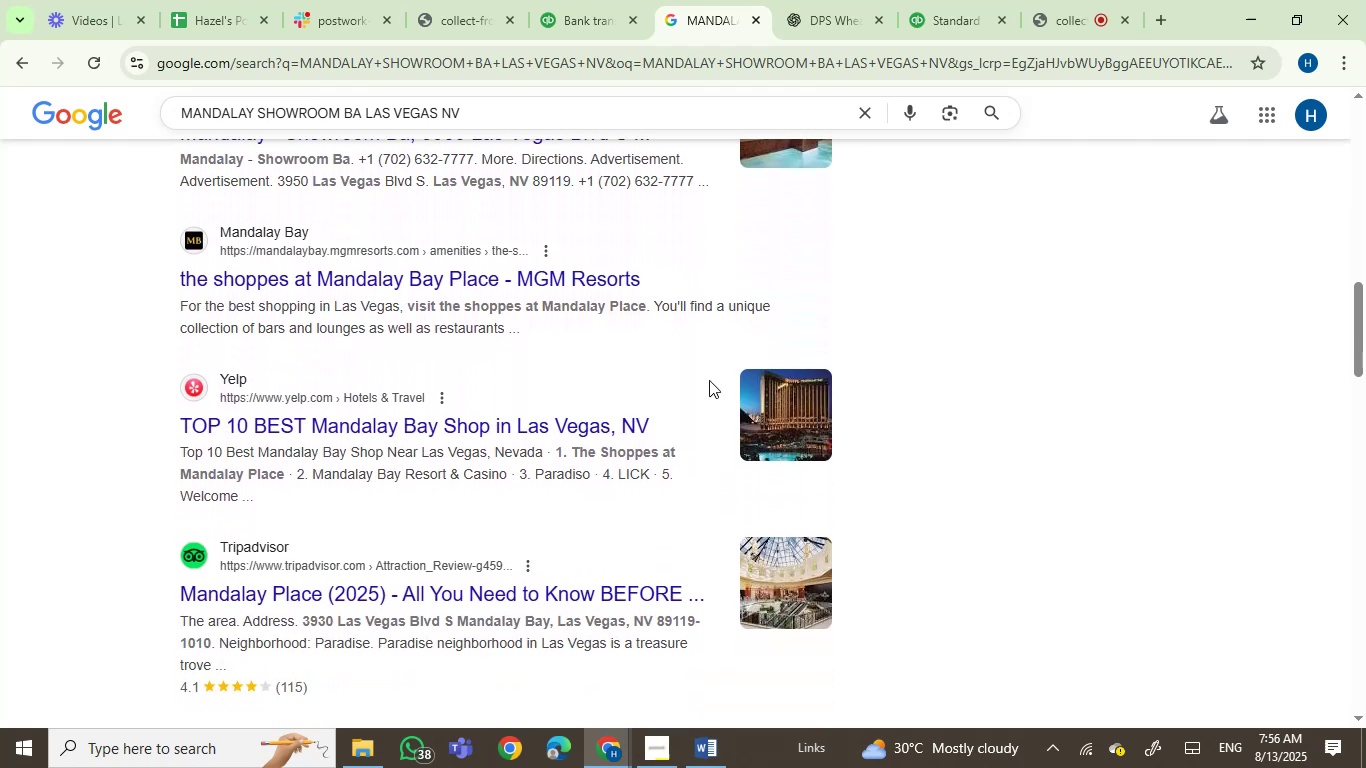 
wait(5.39)
 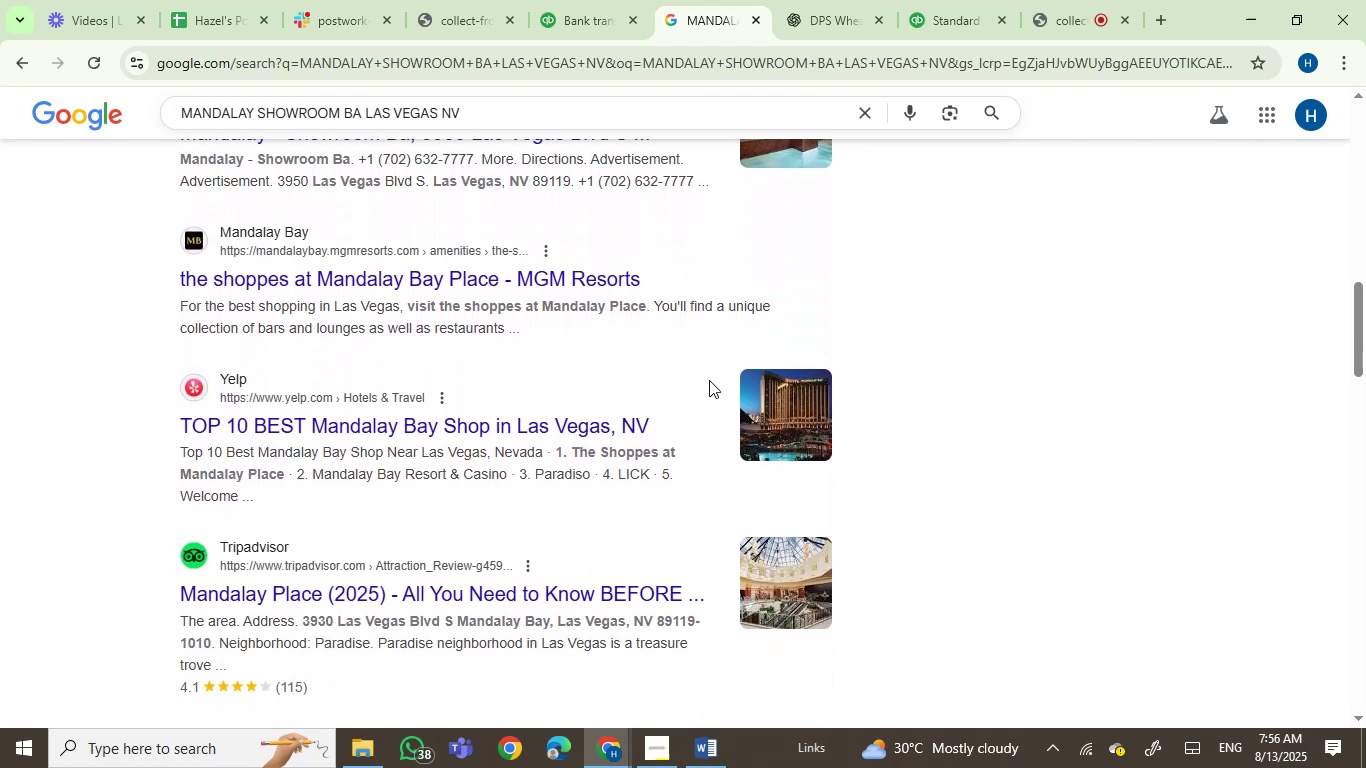 
left_click([606, 1])
 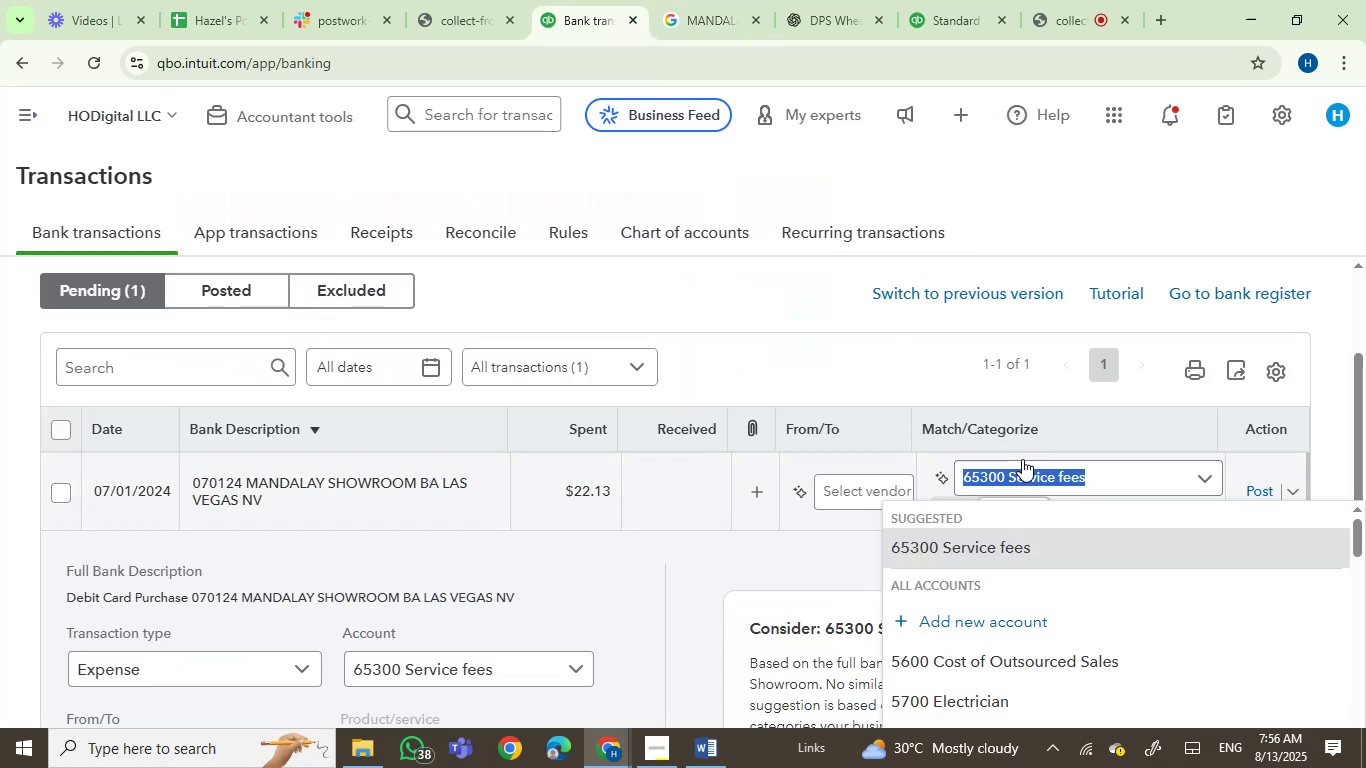 
type(hote)
 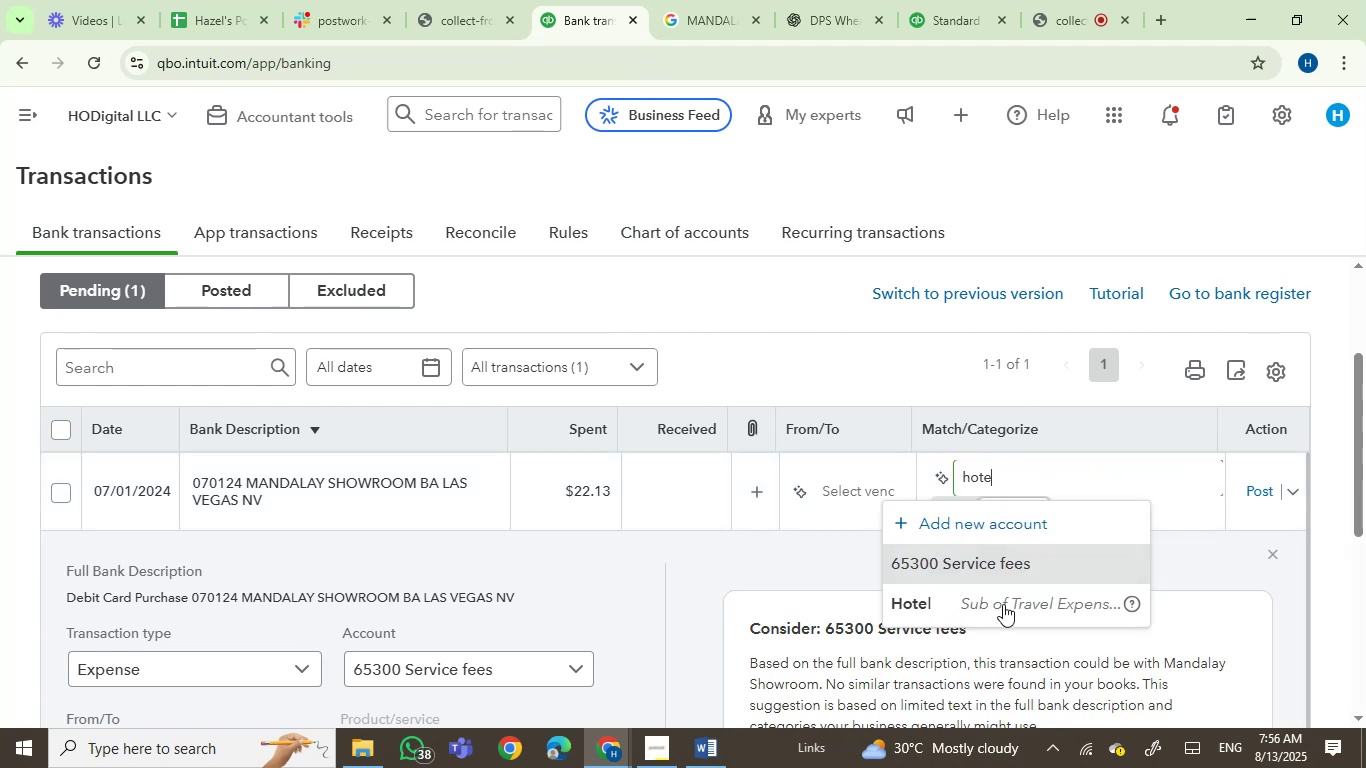 
left_click([991, 613])
 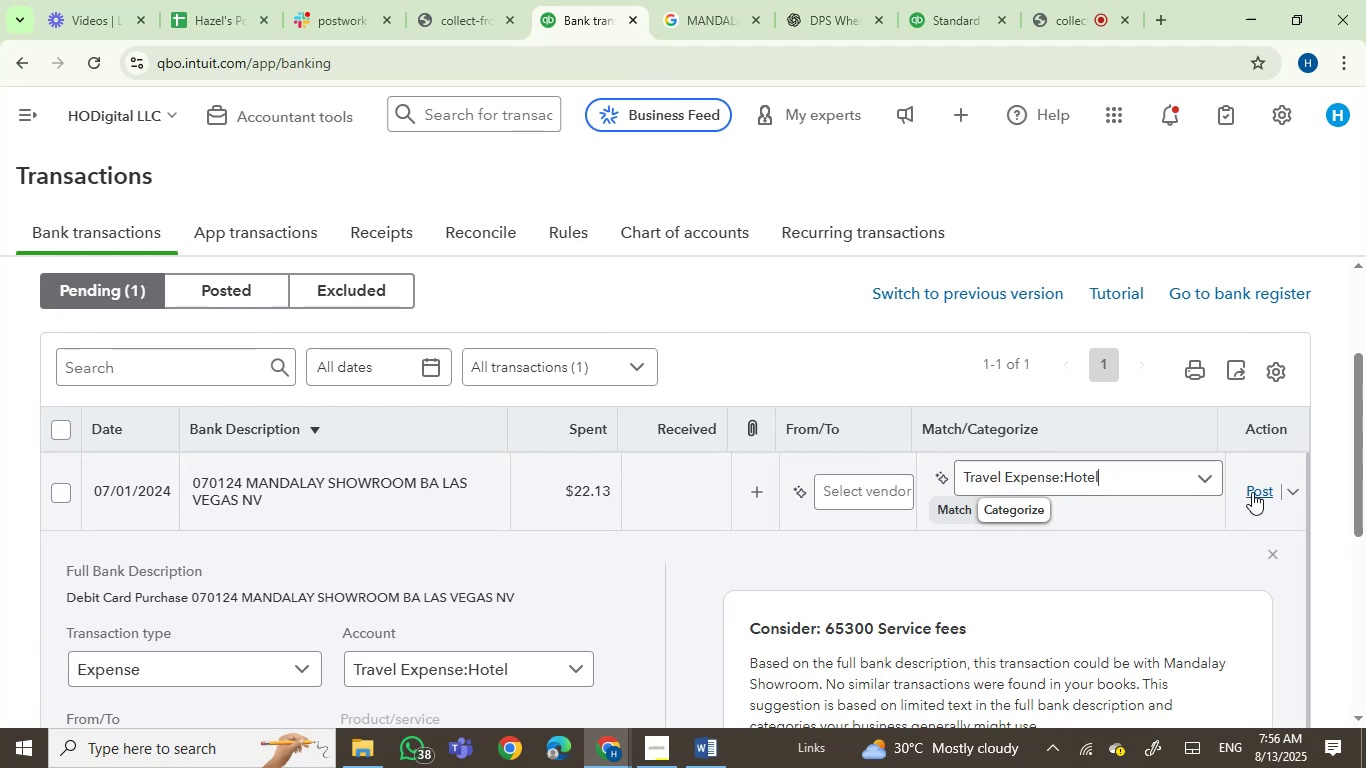 
left_click([1253, 492])
 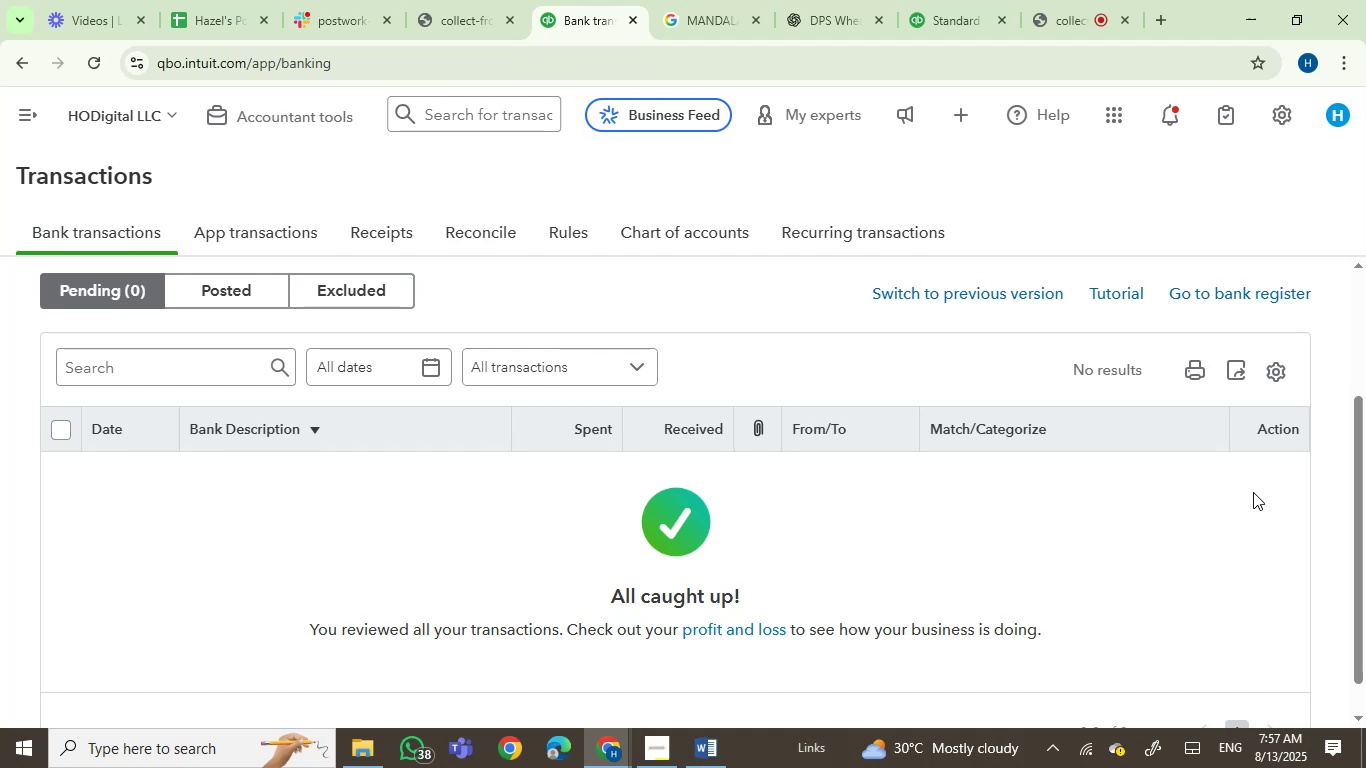 
wait(11.32)
 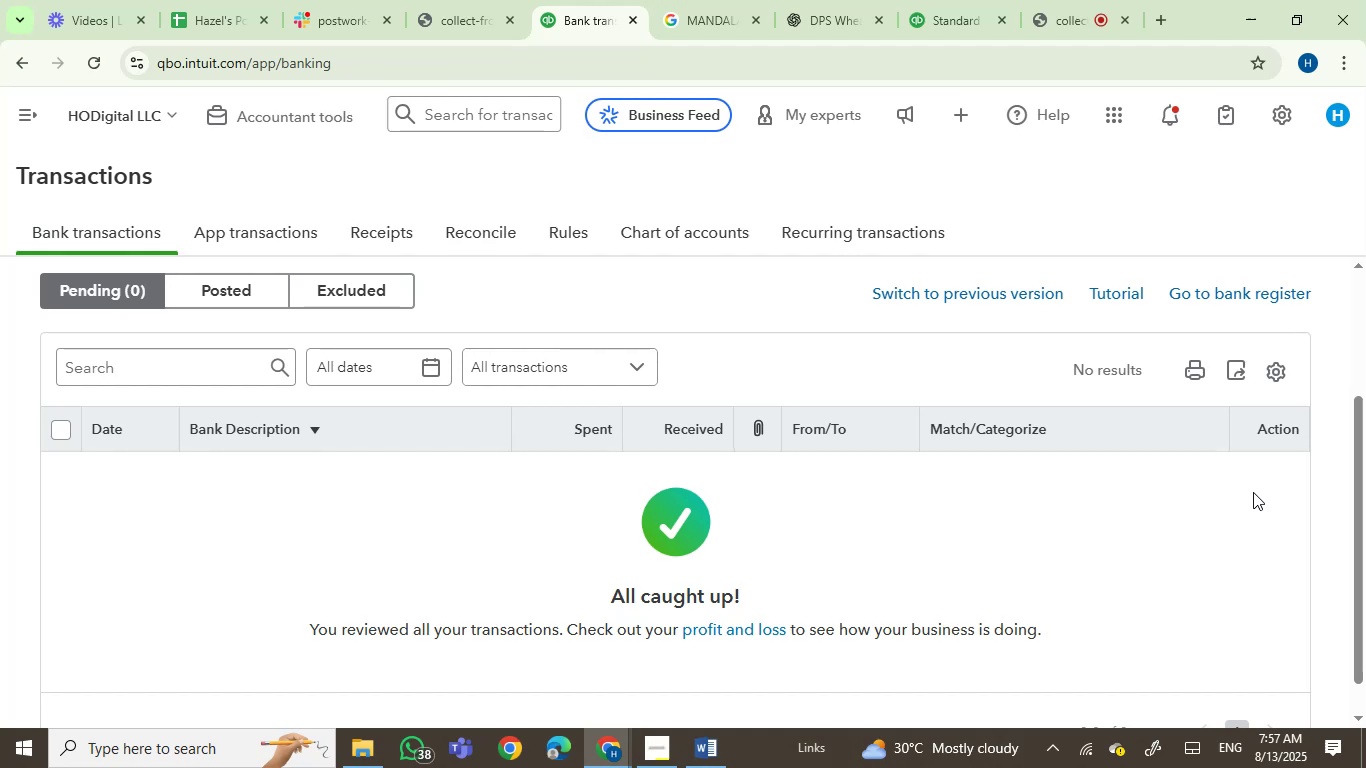 
scroll: coordinate [993, 538], scroll_direction: up, amount: 3.0
 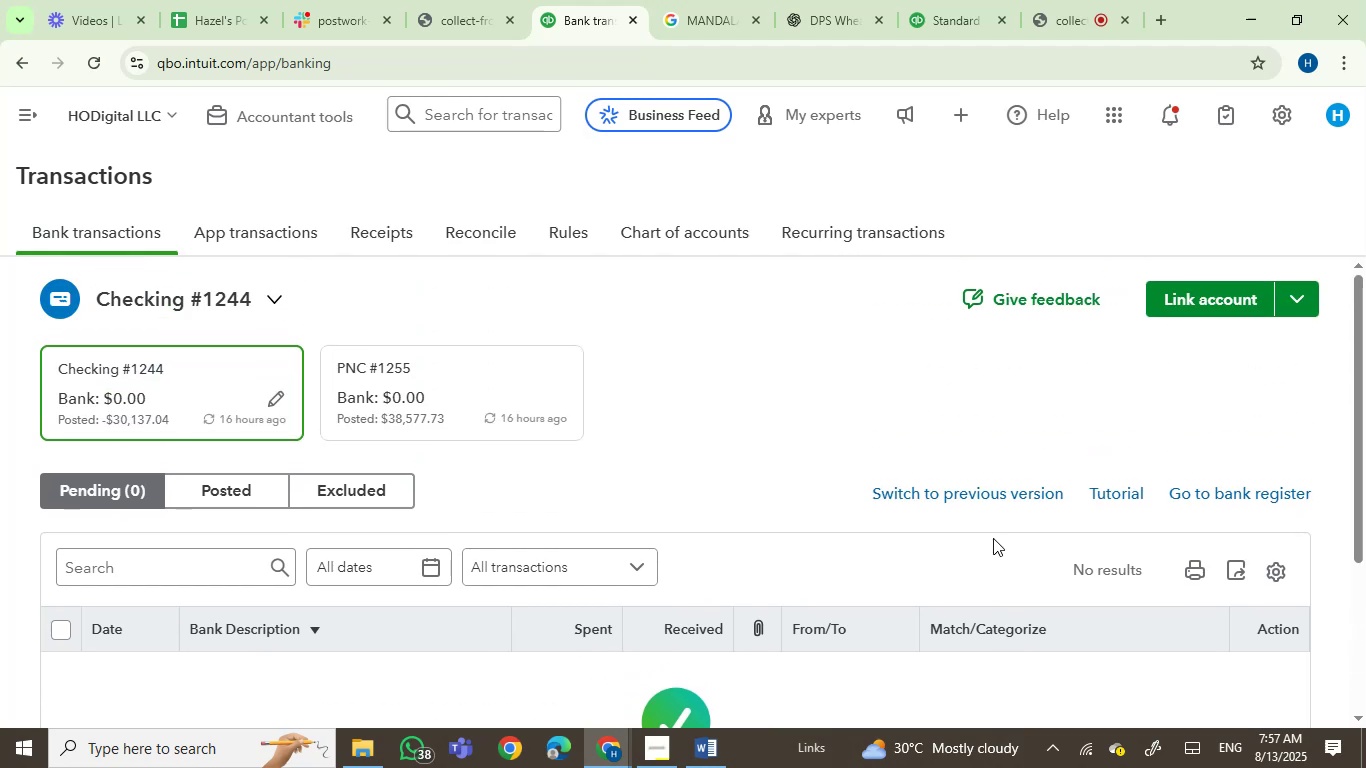 
scroll: coordinate [993, 538], scroll_direction: down, amount: 1.0
 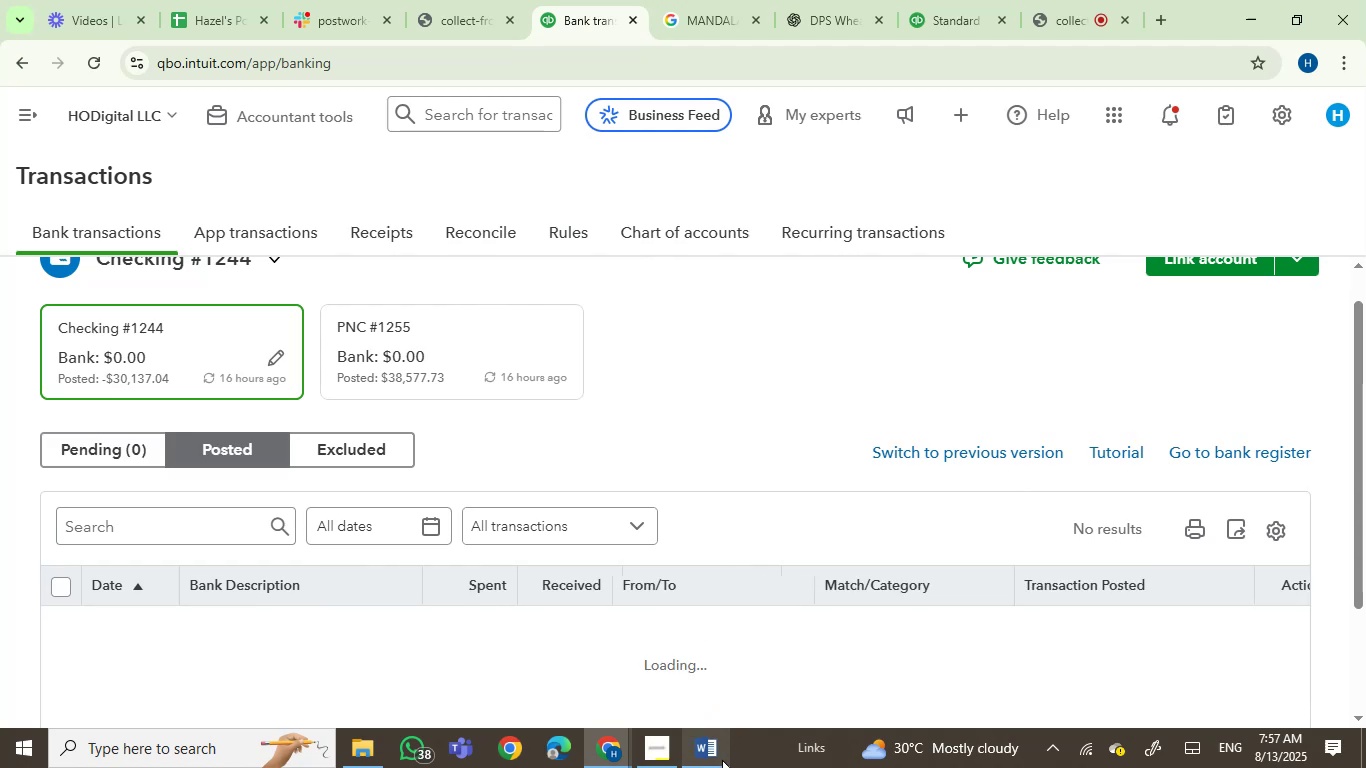 
wait(5.28)
 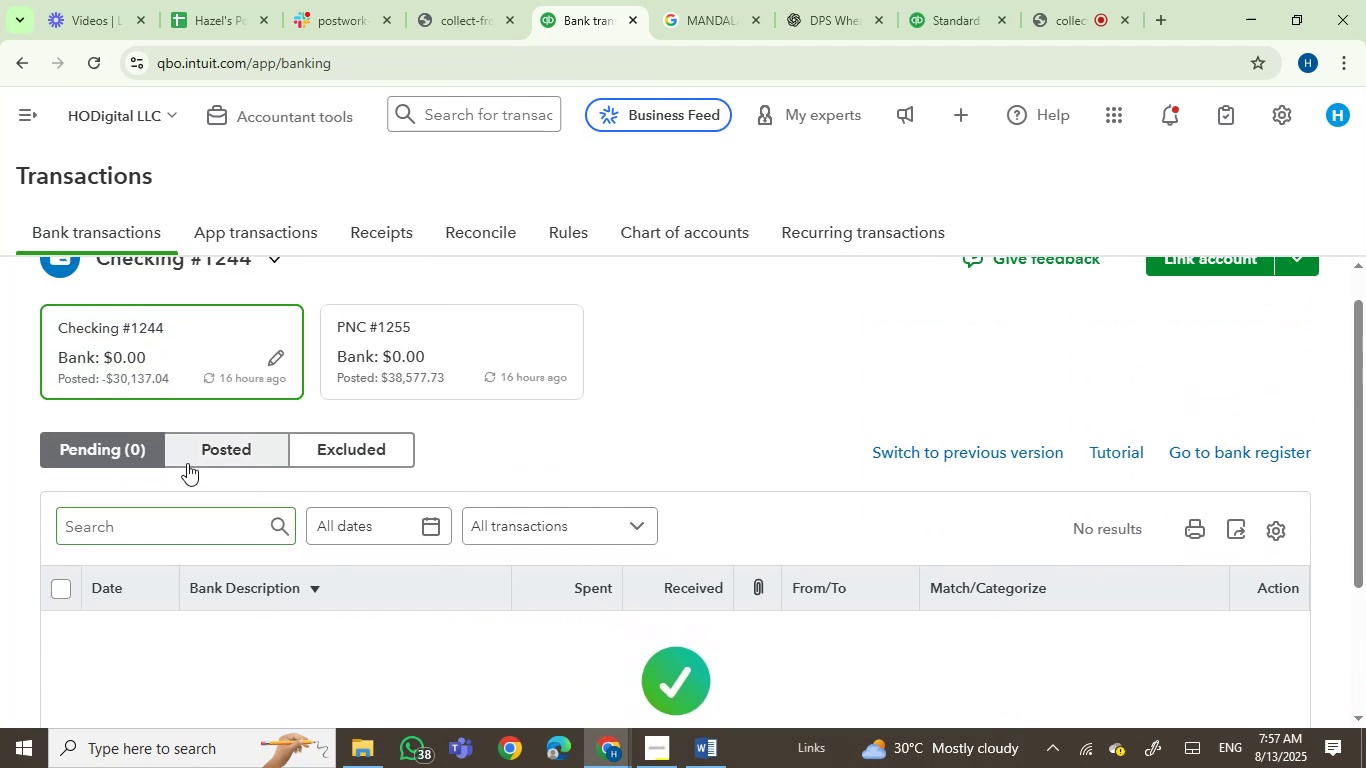 
left_click([722, 760])
 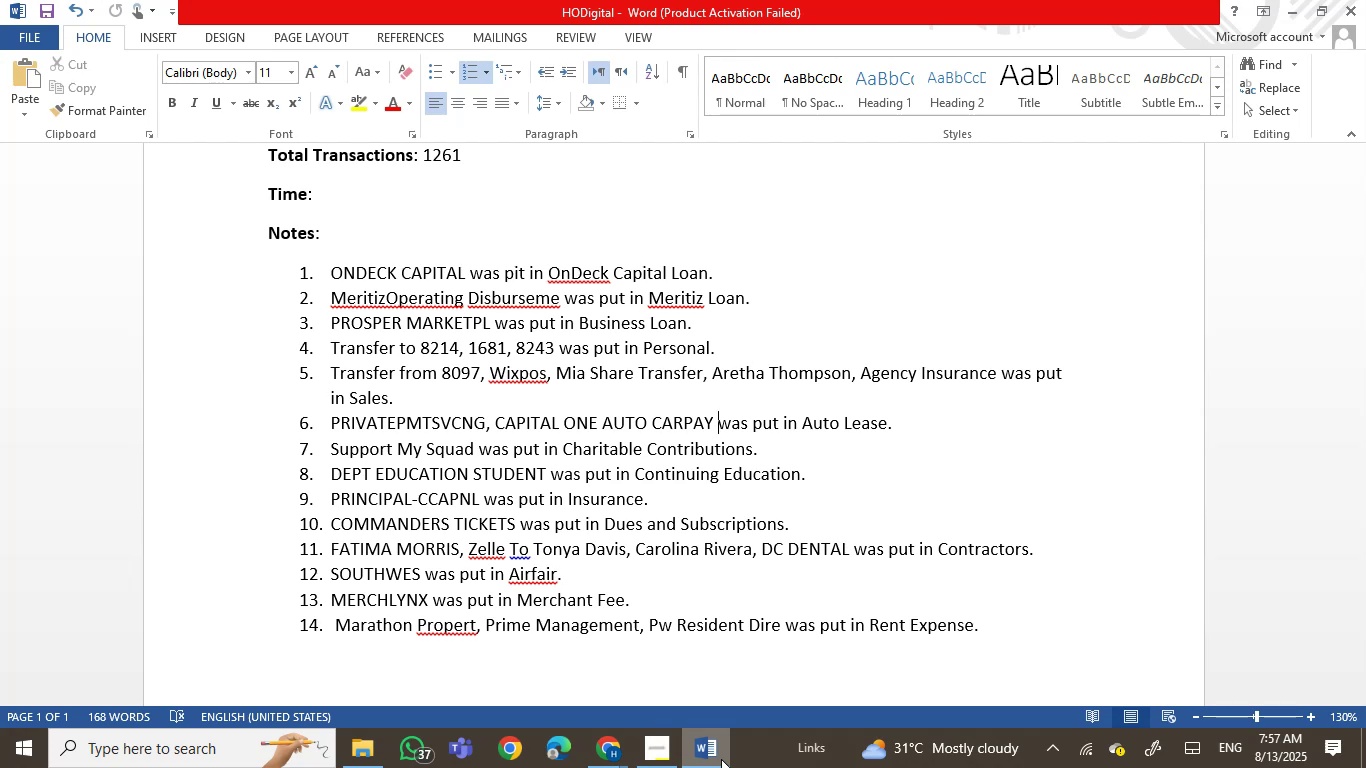 
wait(30.33)
 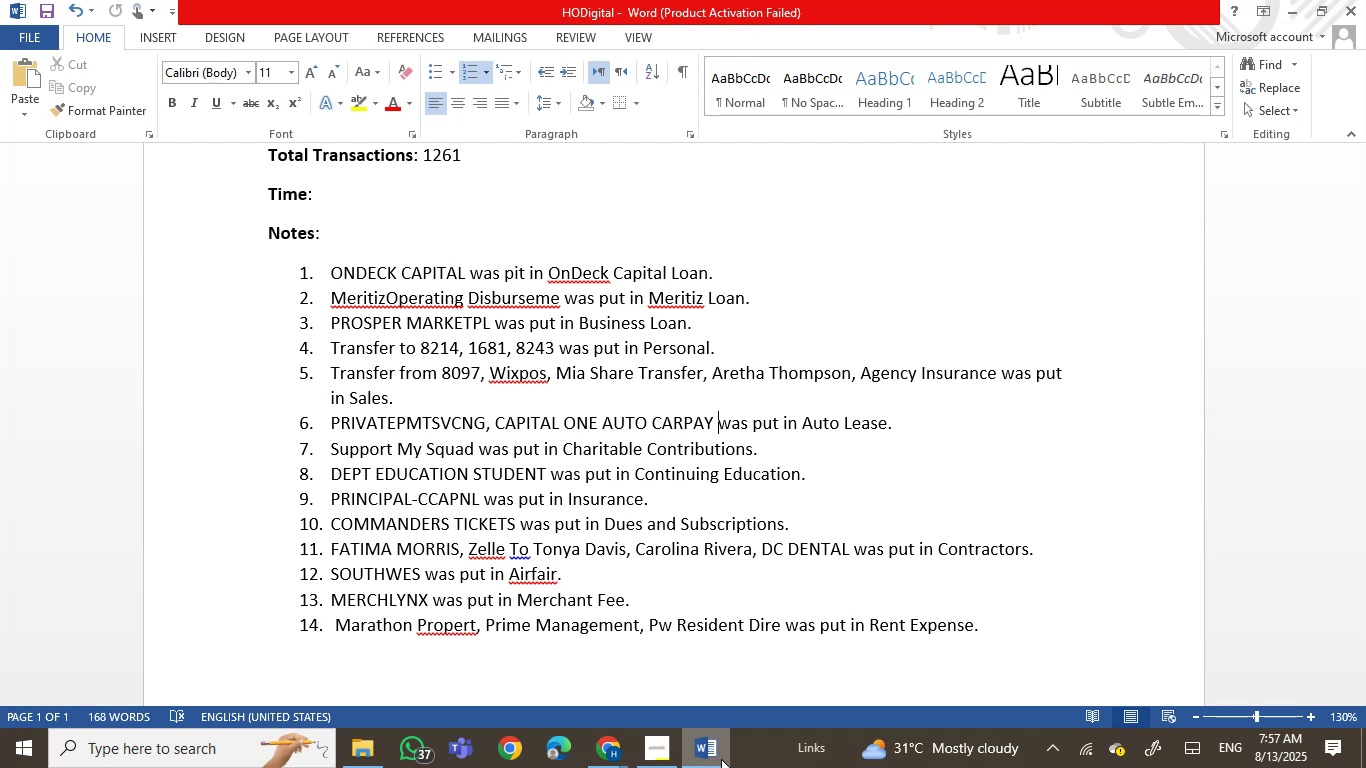 
left_click([517, 542])
 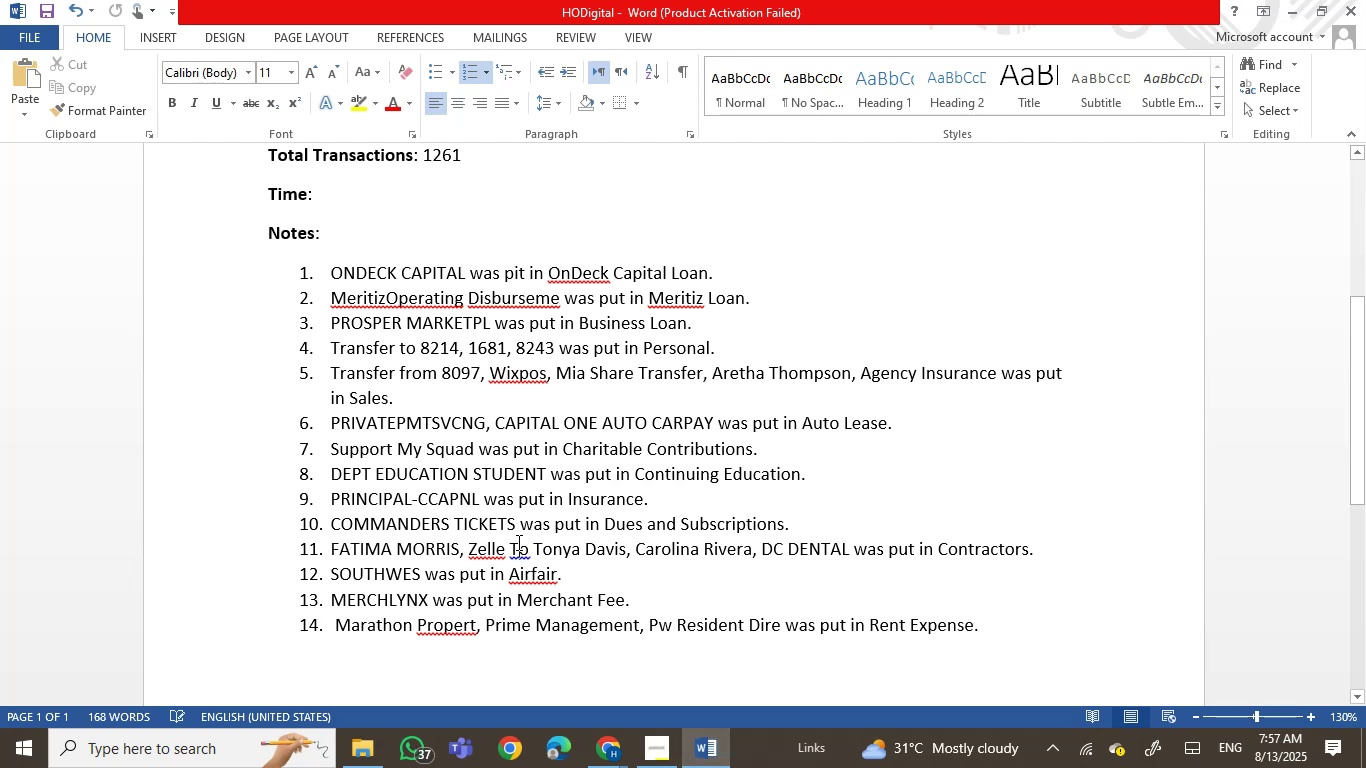 
key(Backspace)
 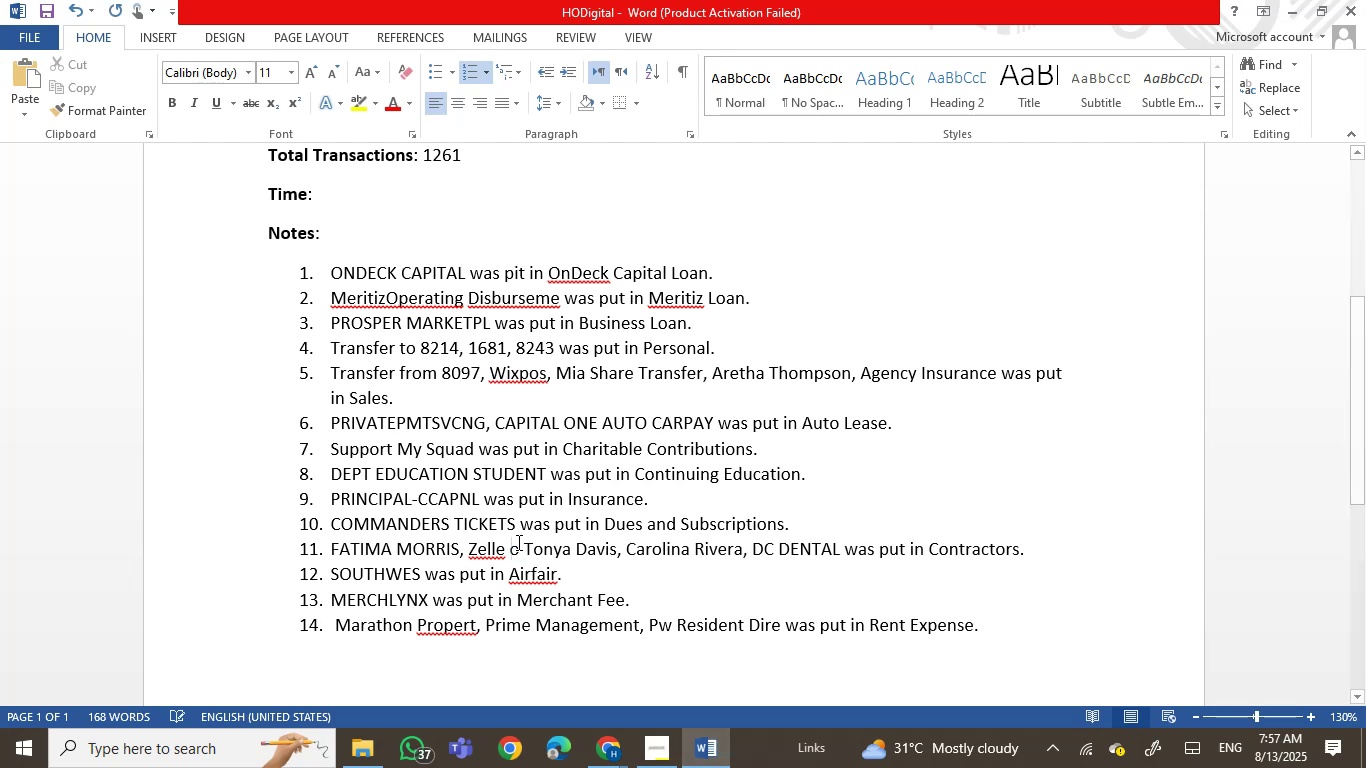 
key(T)
 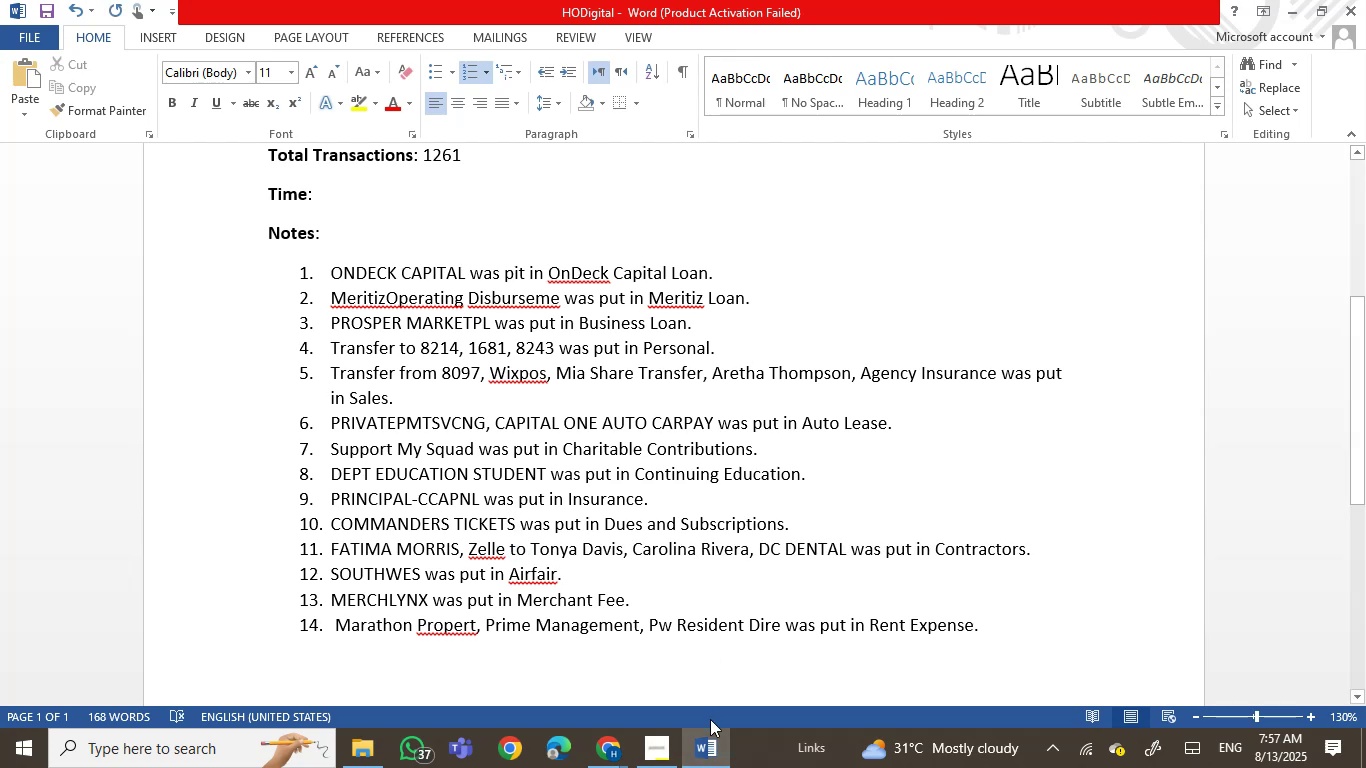 
left_click([710, 744])
 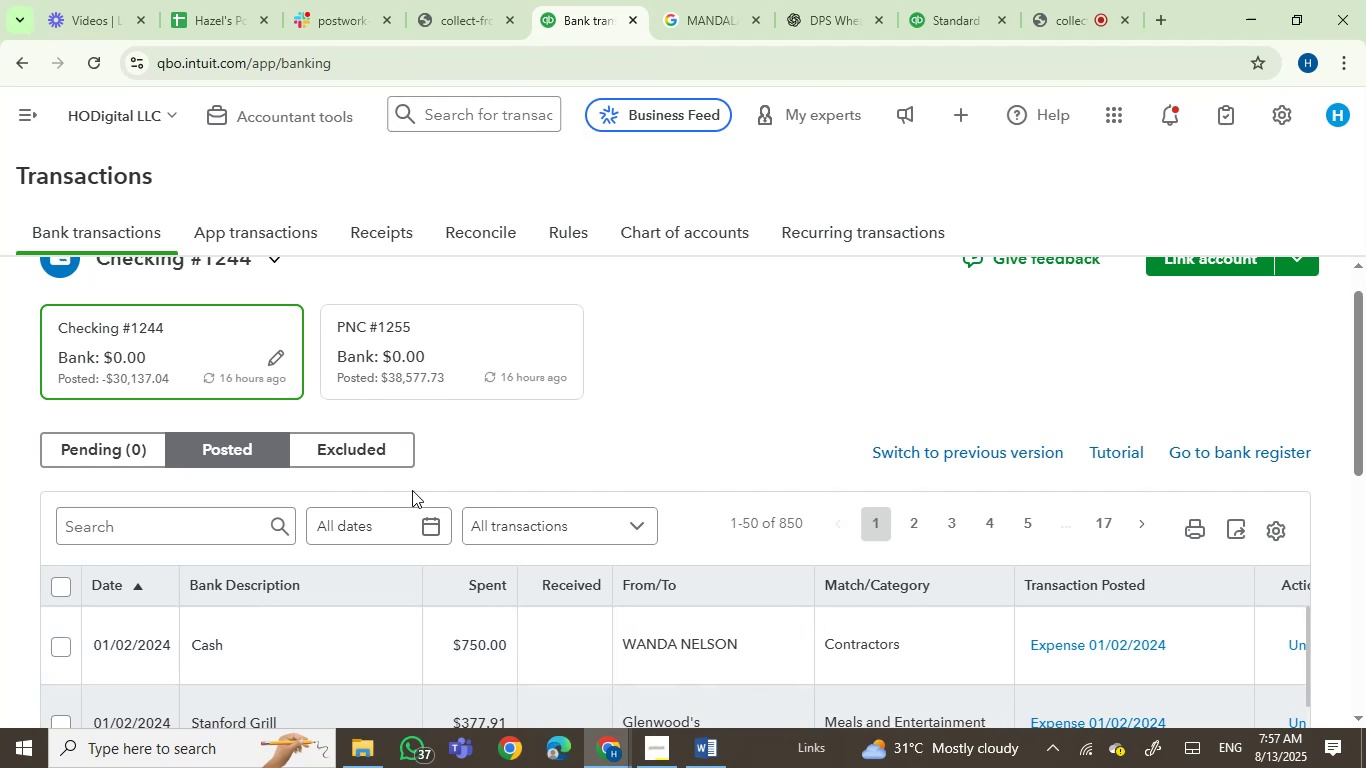 
wait(5.04)
 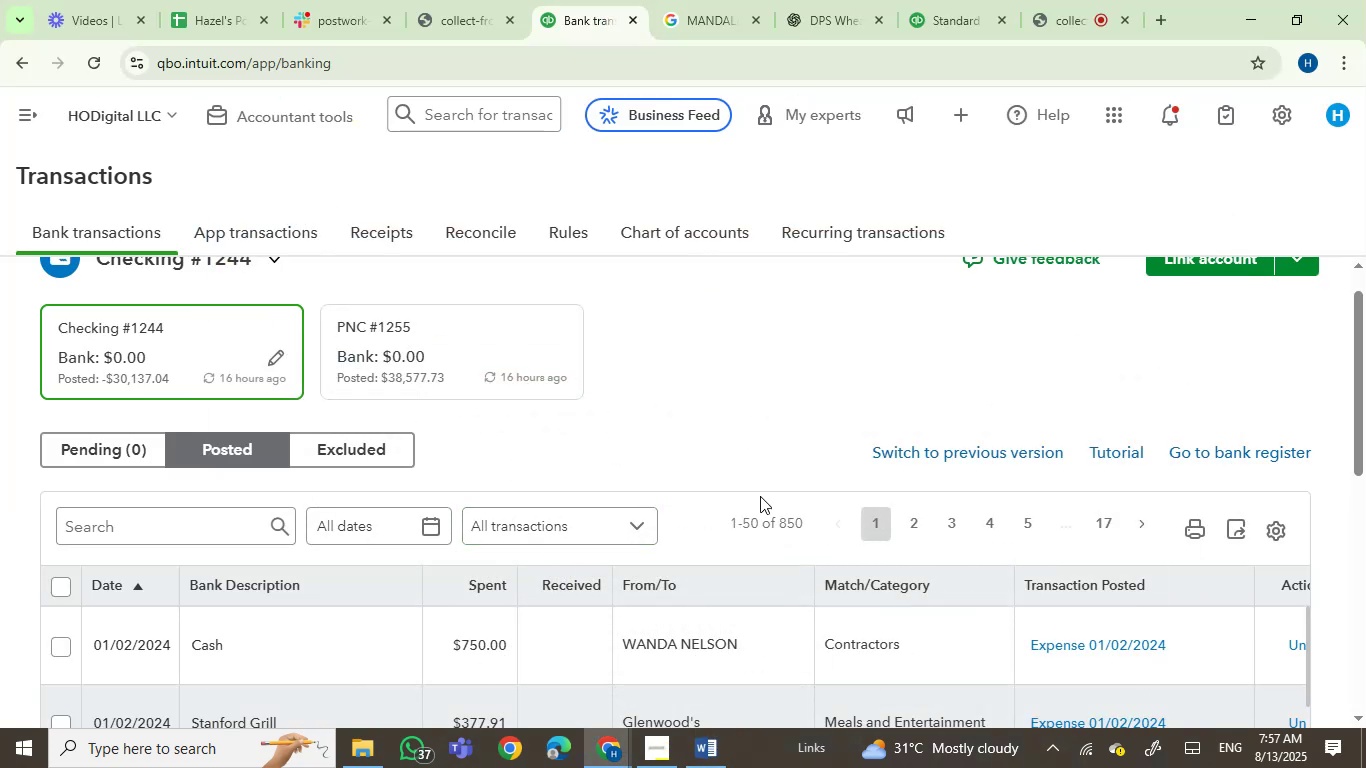 
scroll: coordinate [899, 325], scroll_direction: down, amount: 4.0
 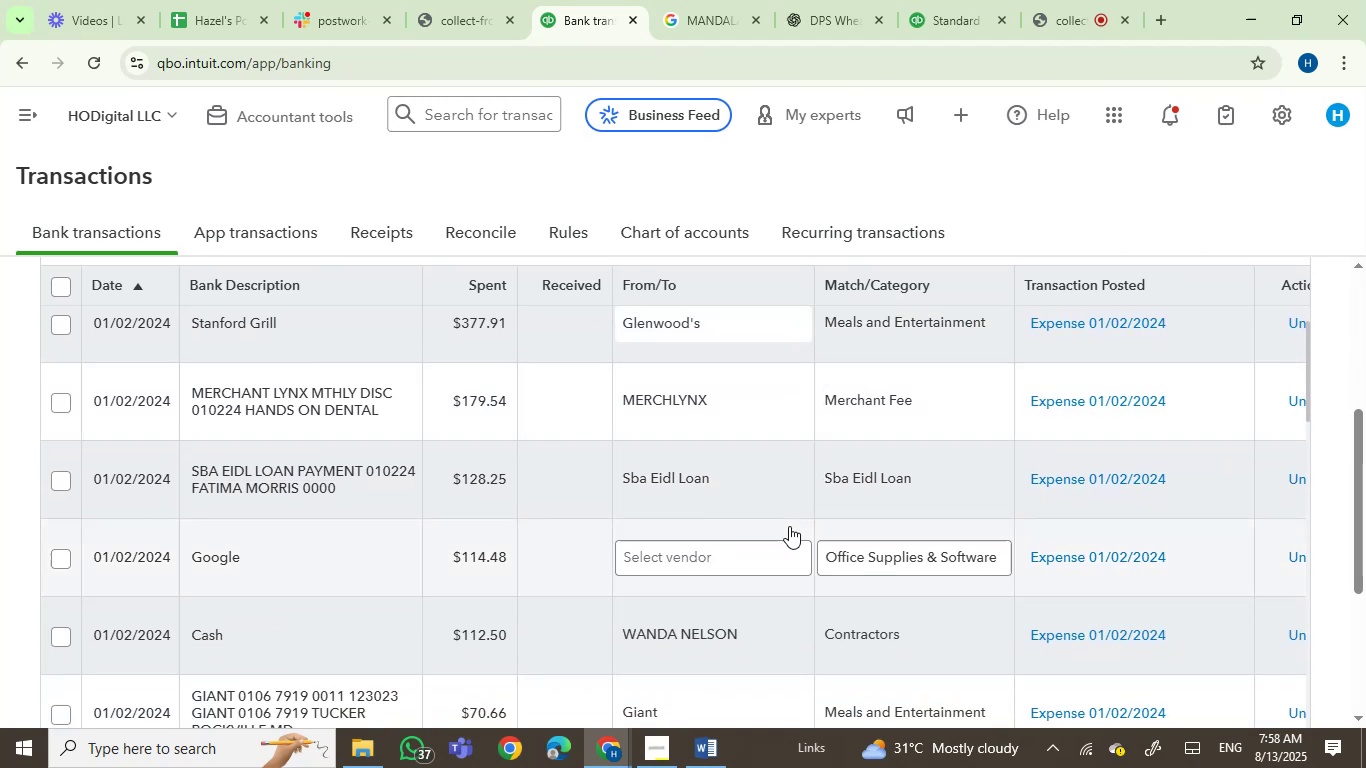 
scroll: coordinate [720, 377], scroll_direction: up, amount: 12.0
 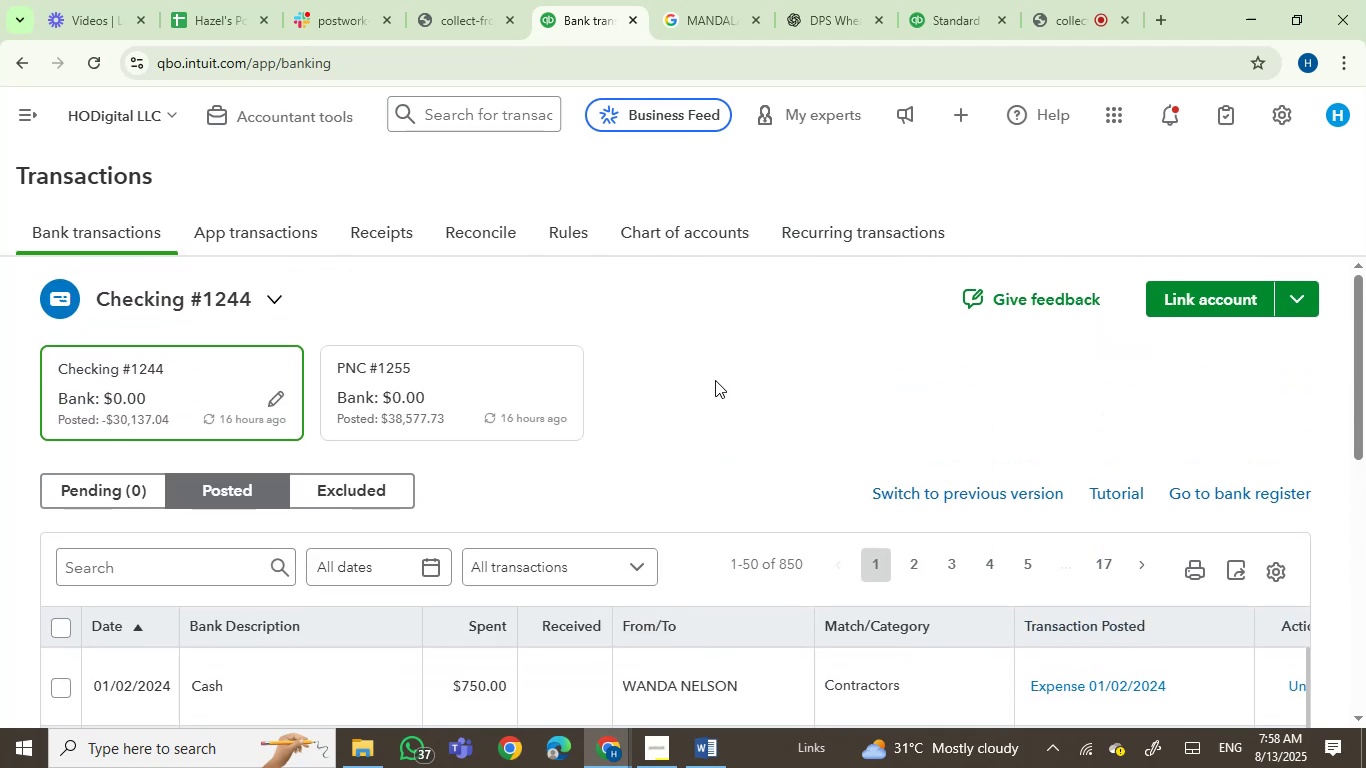 
wait(5.92)
 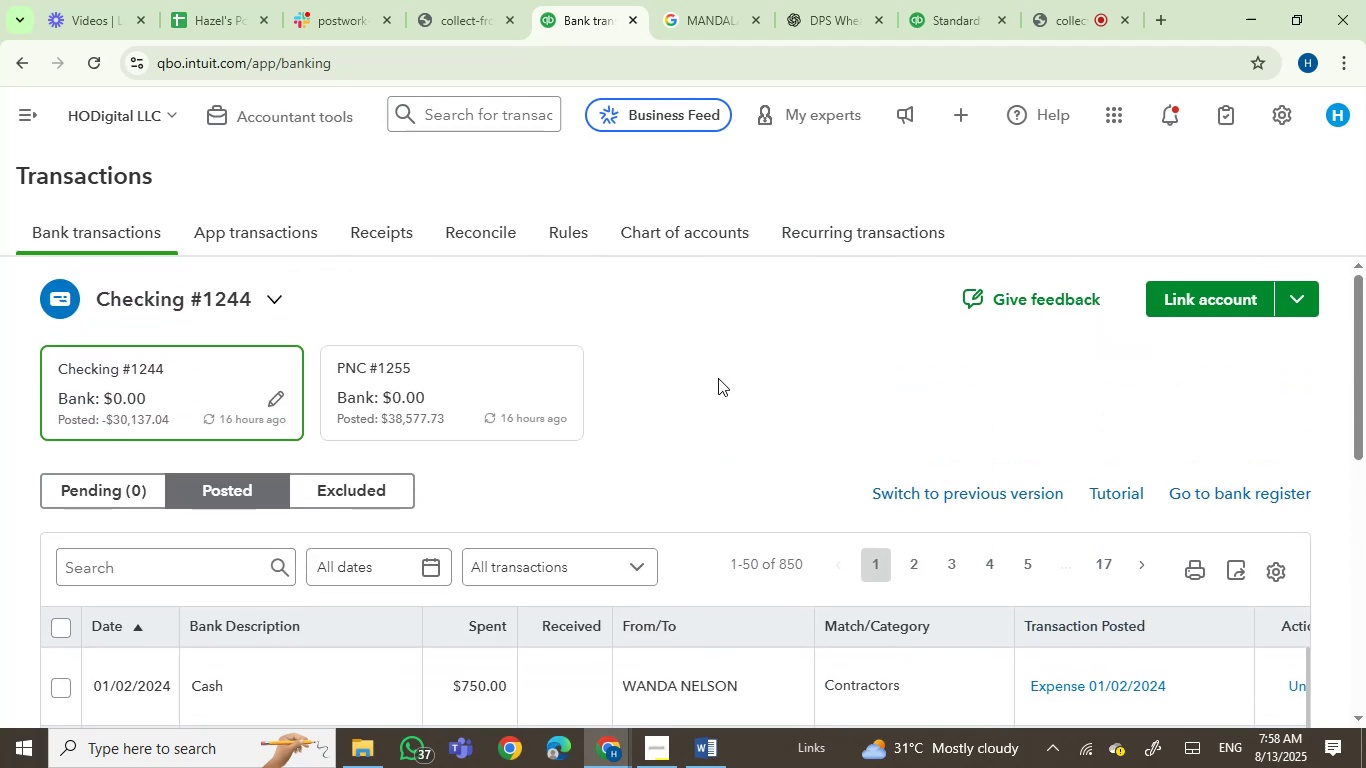 
left_click([536, 393])
 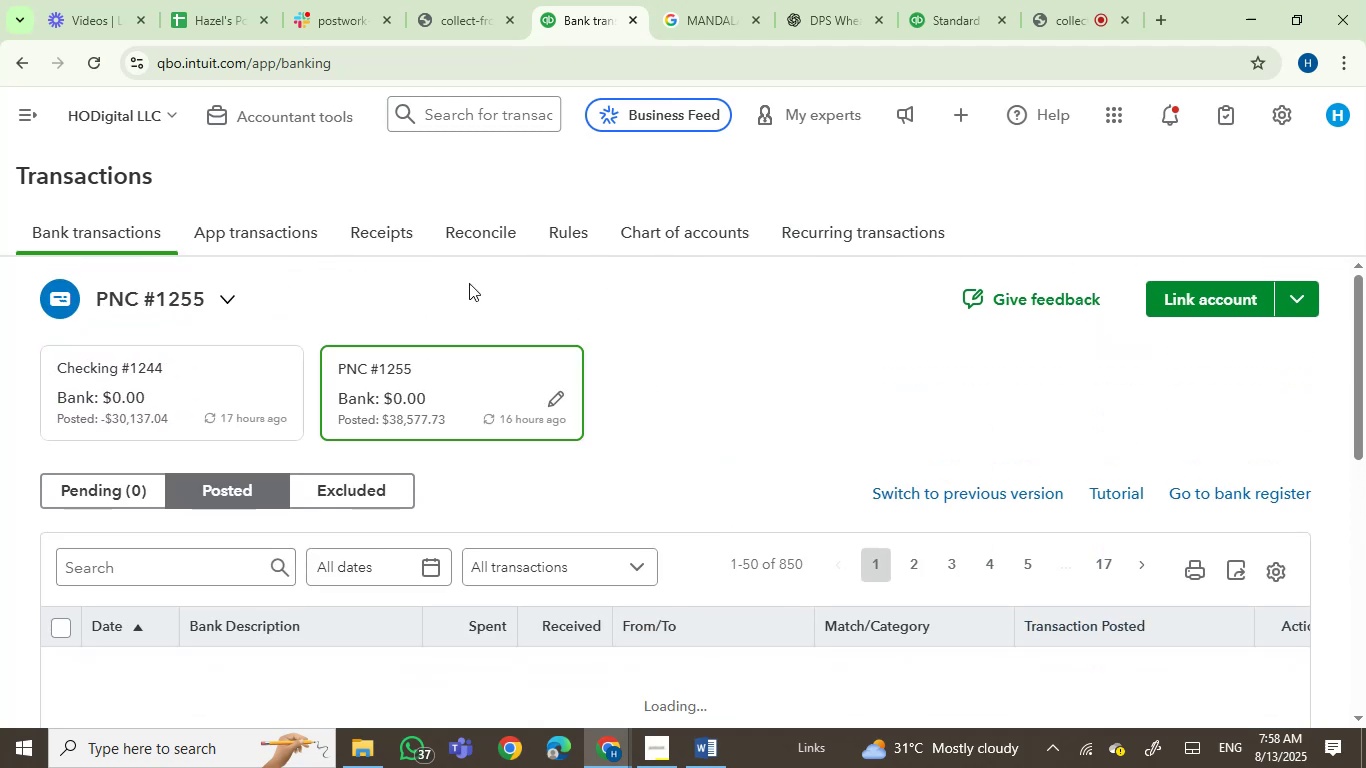 
right_click([492, 246])
 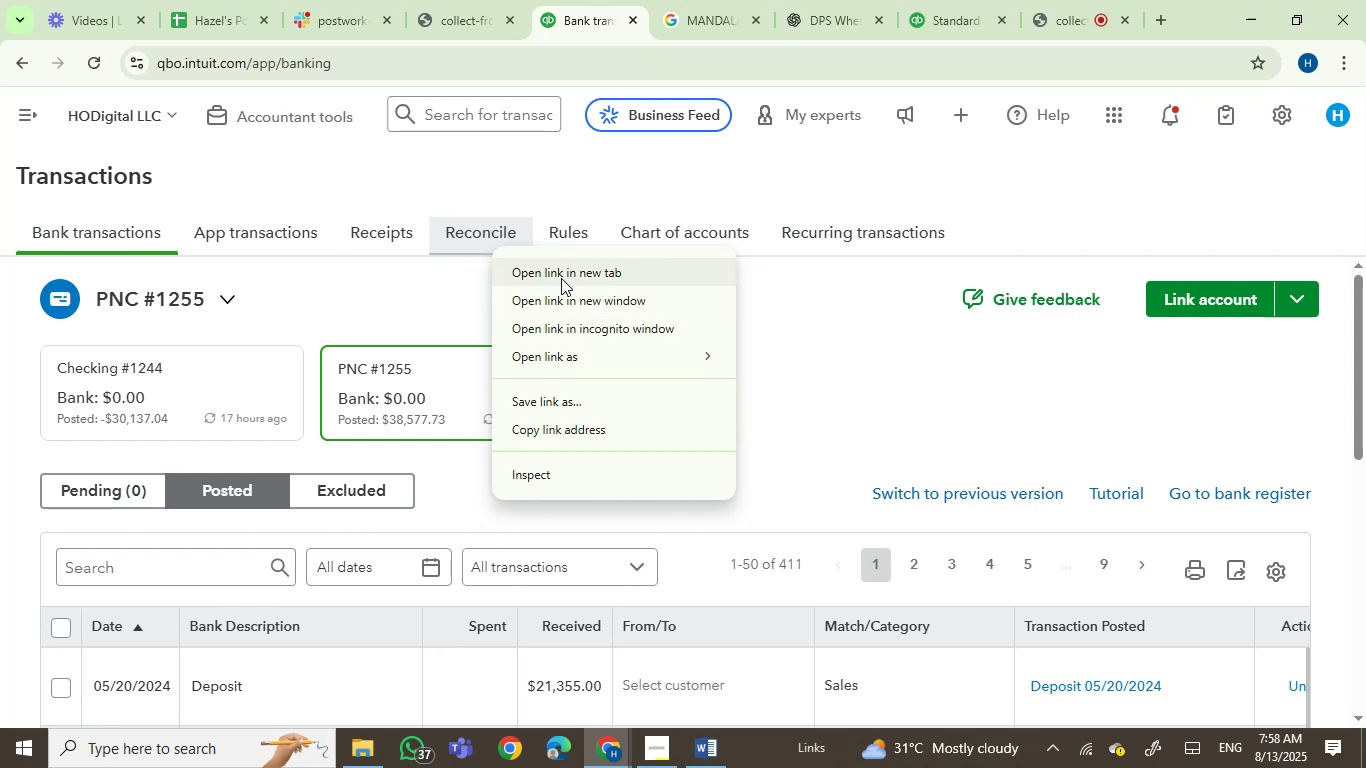 
left_click([561, 278])
 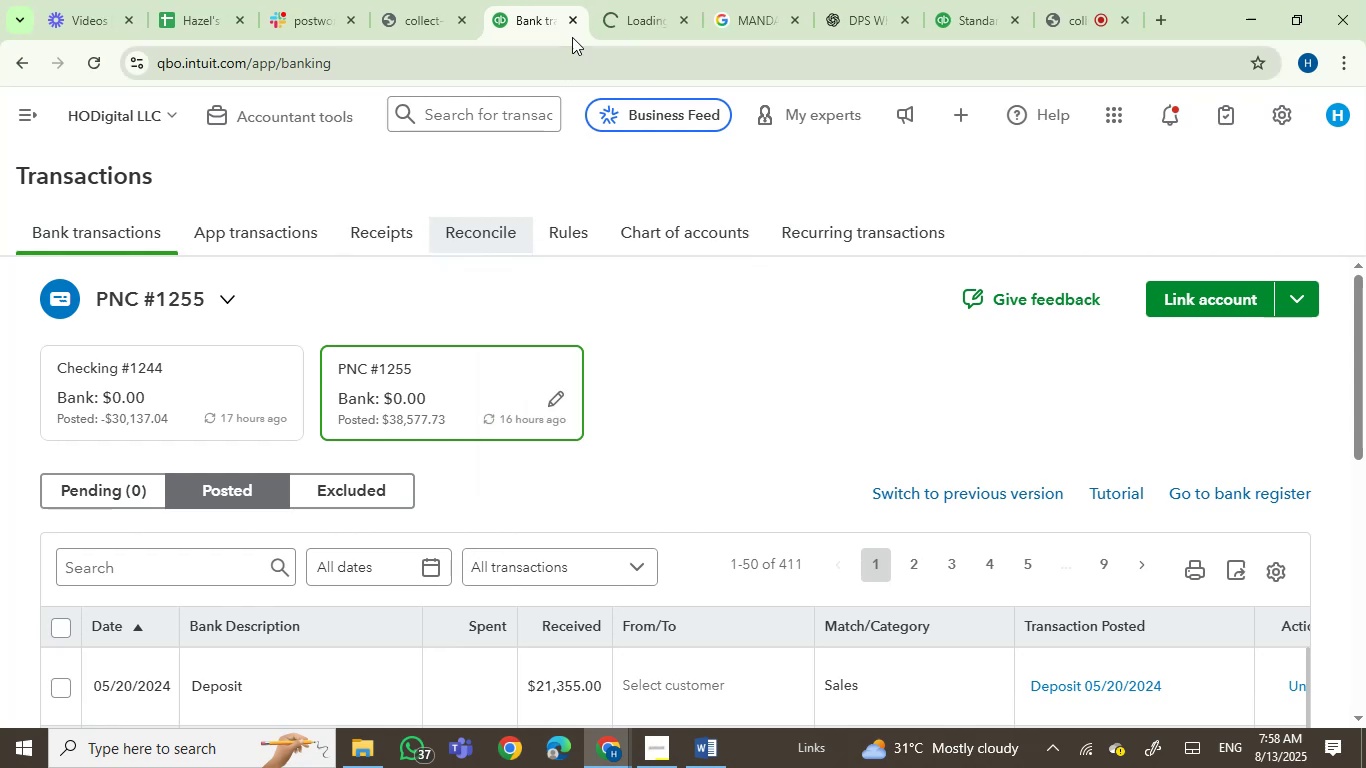 
left_click([621, 0])
 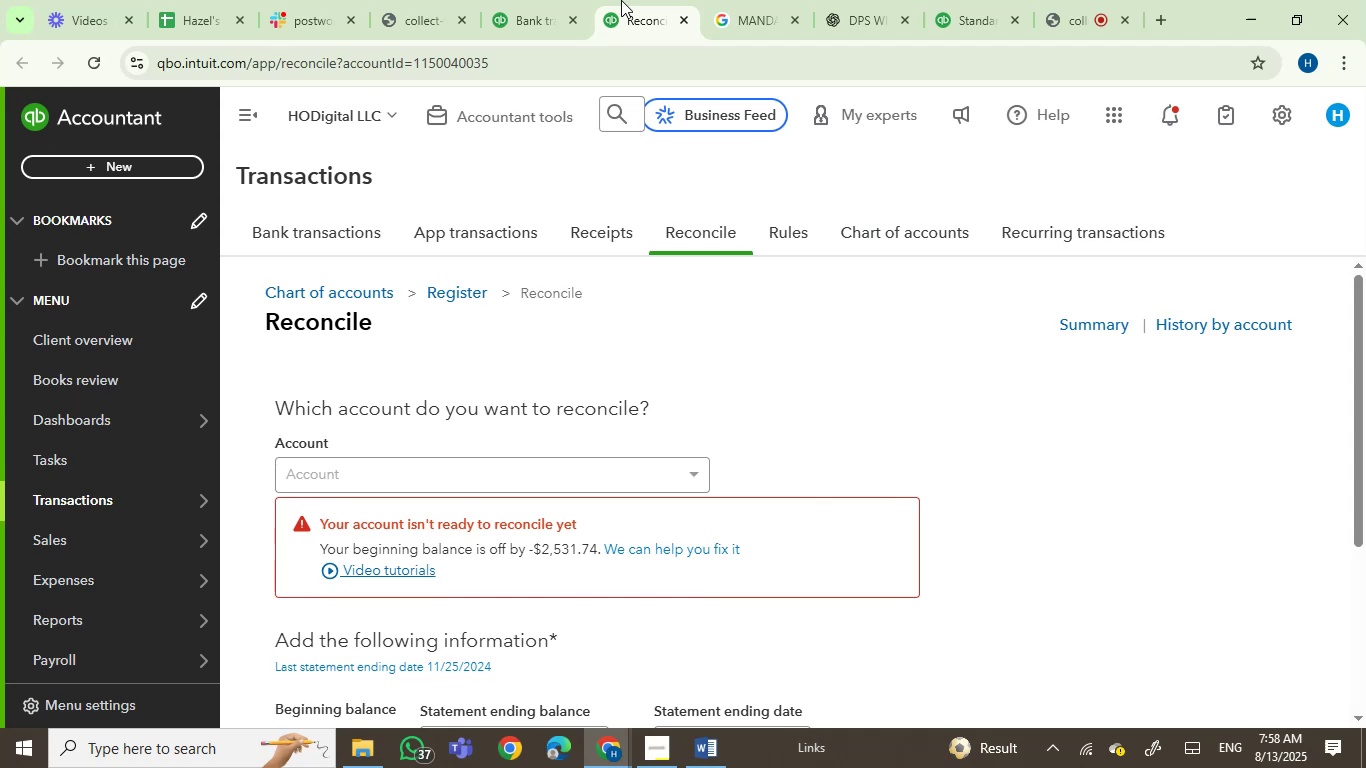 
wait(39.14)
 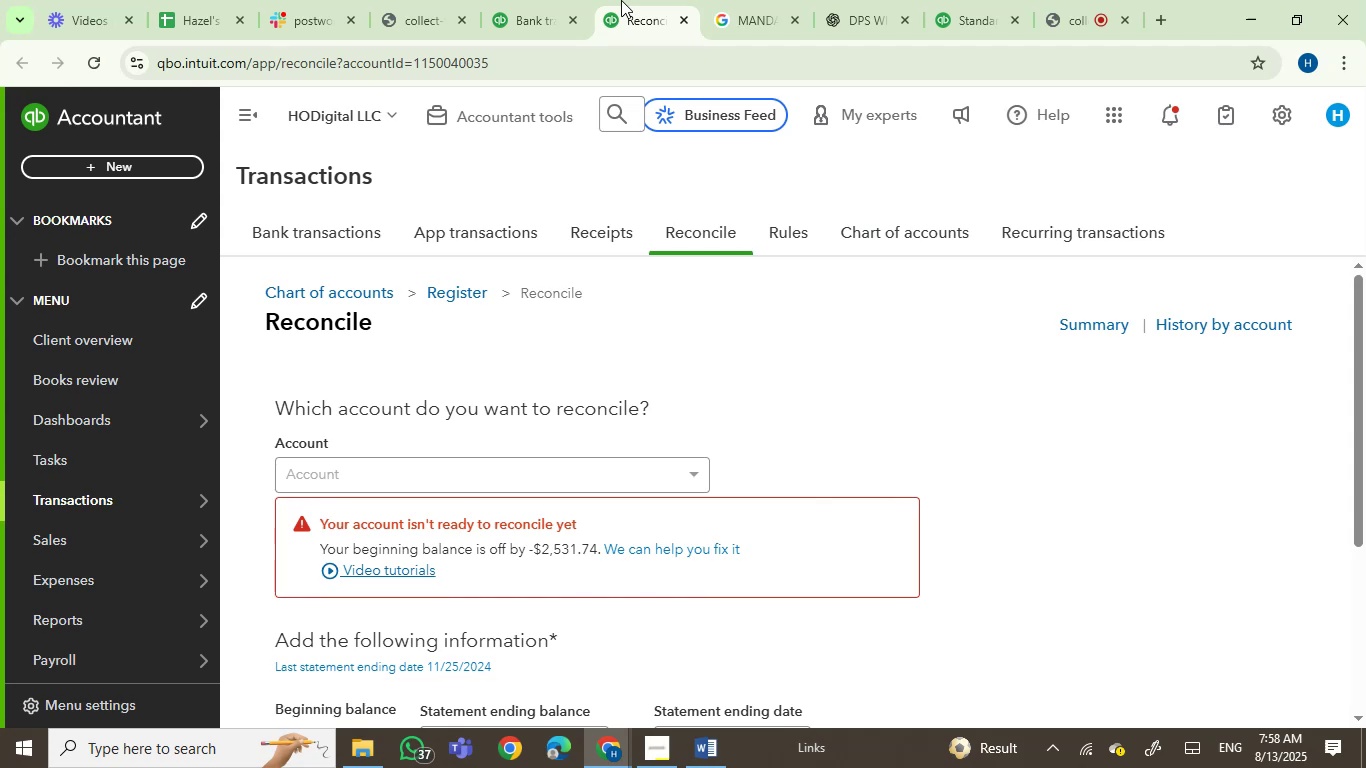 
scroll: coordinate [844, 468], scroll_direction: down, amount: 2.0
 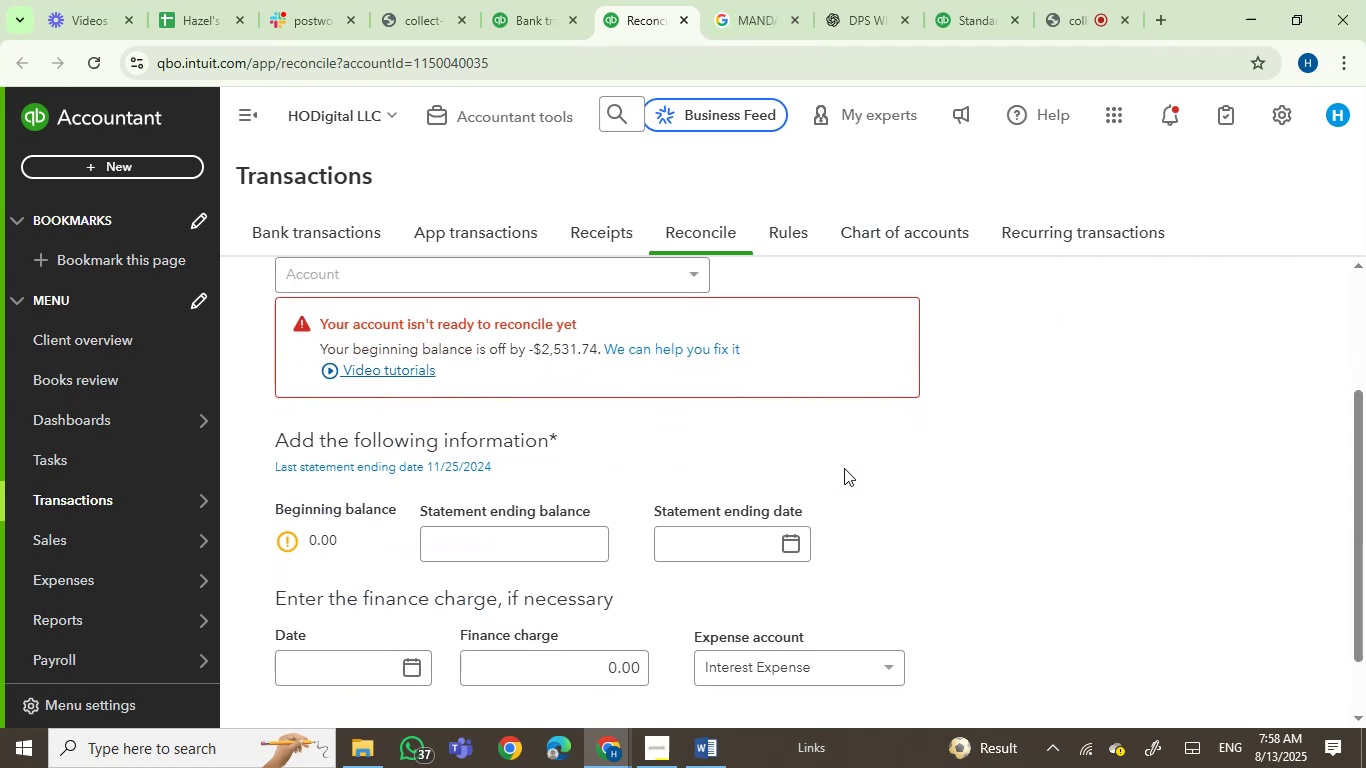 
scroll: coordinate [844, 468], scroll_direction: up, amount: 1.0
 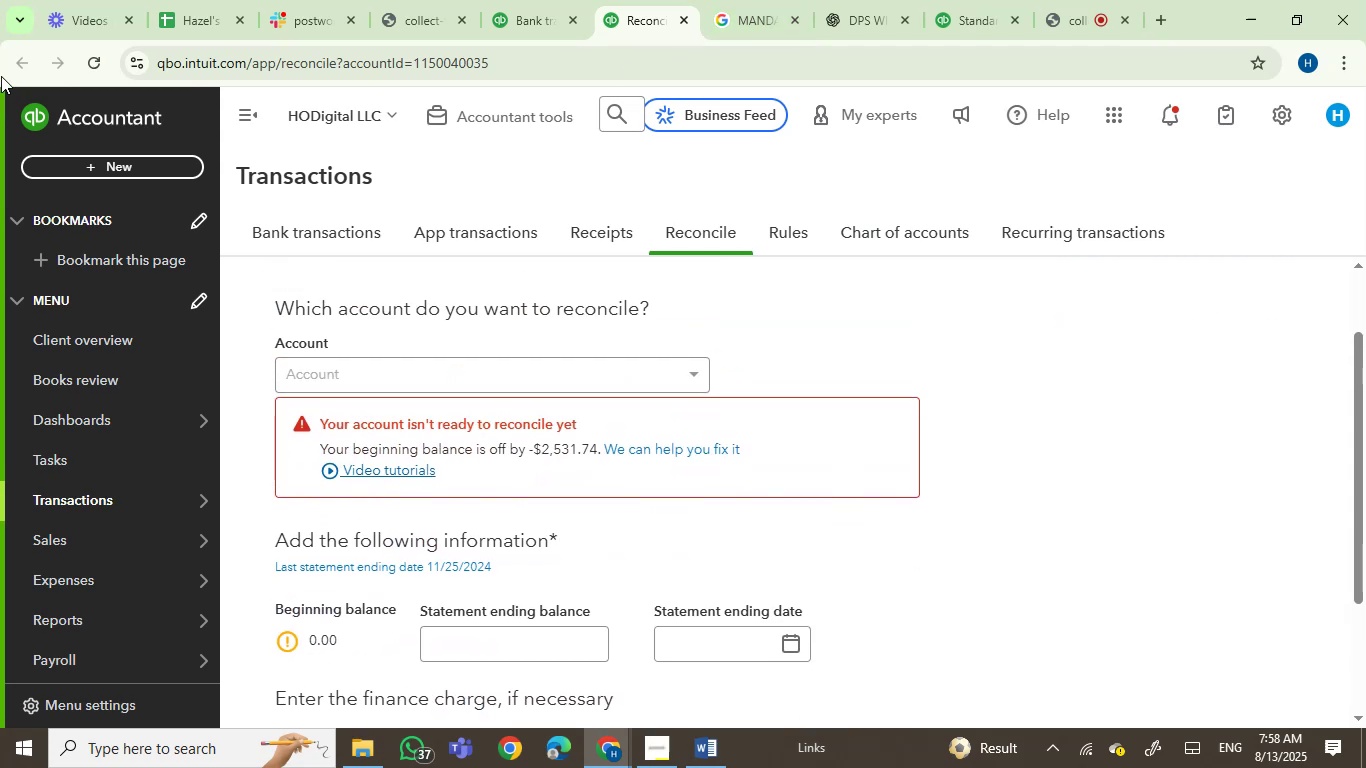 
left_click([161, 168])
 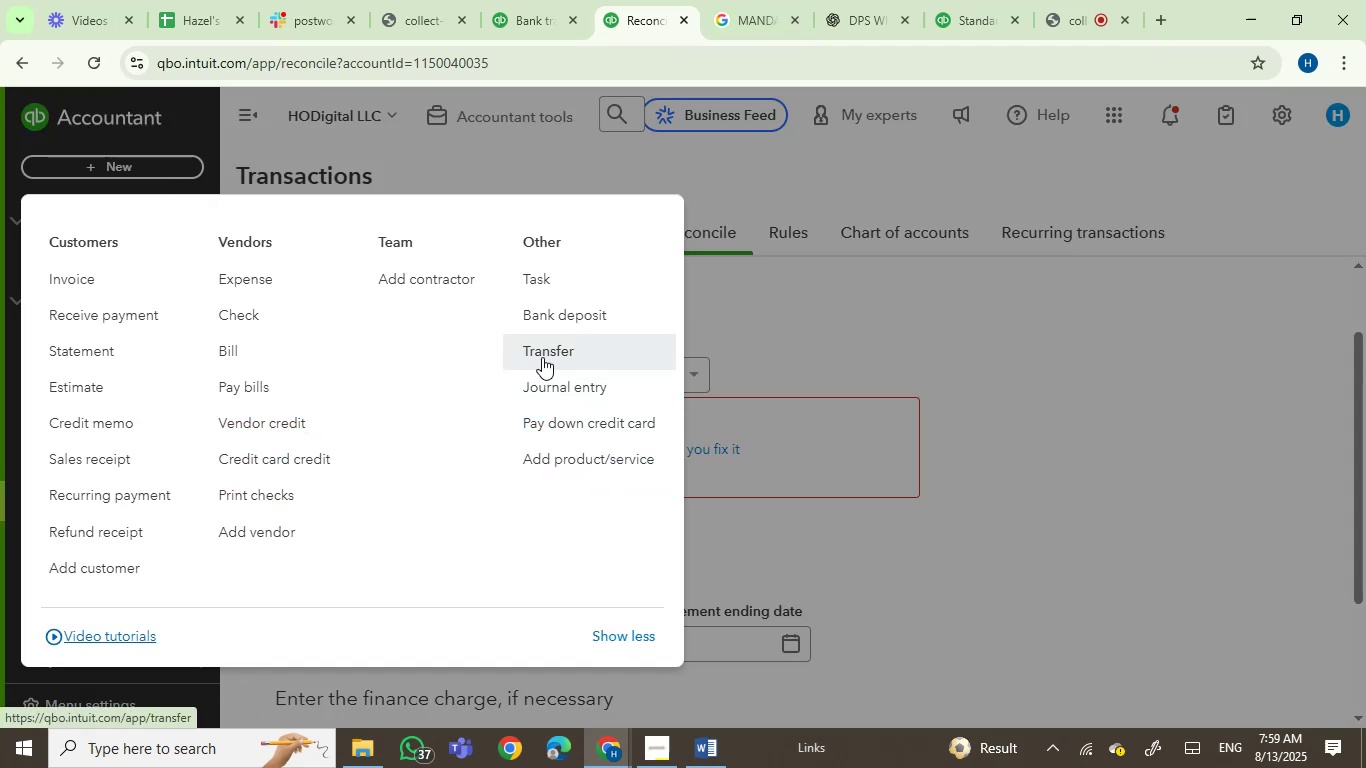 
left_click([552, 400])
 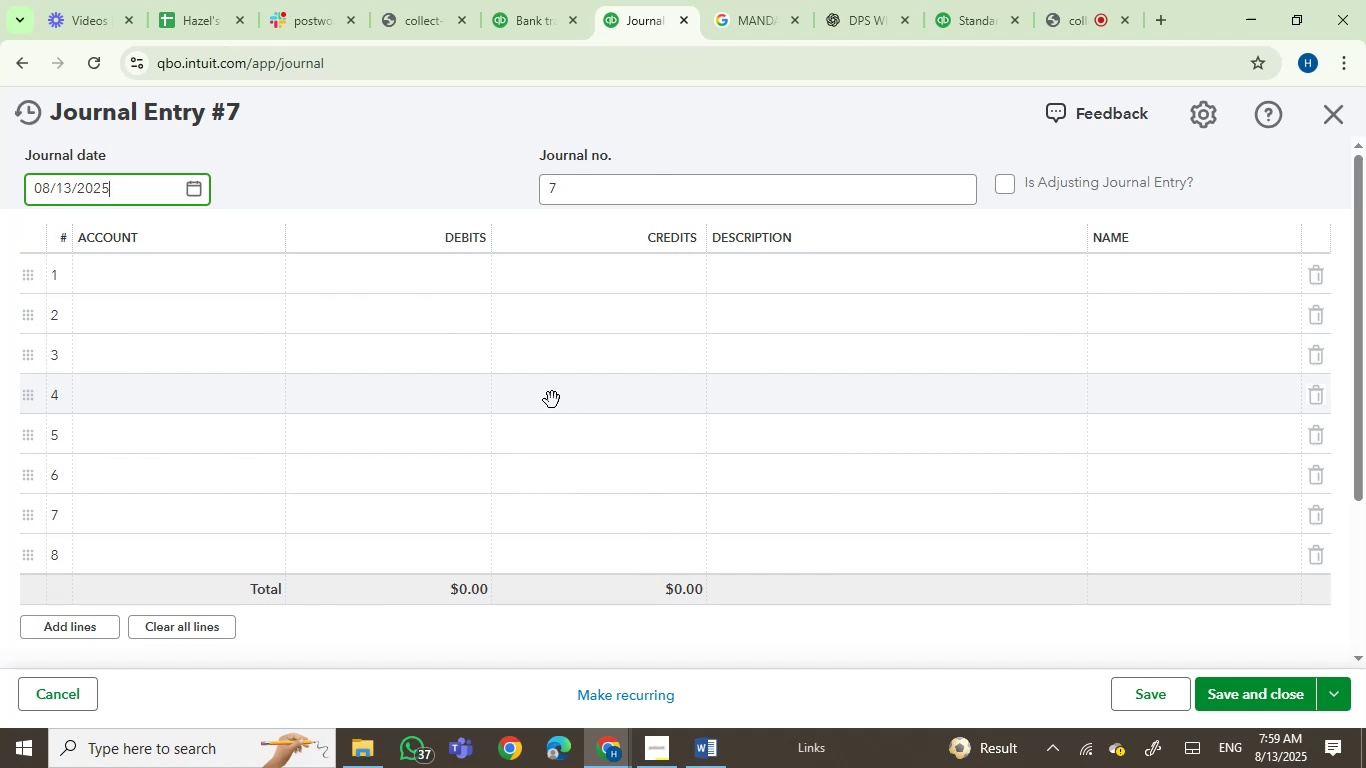 
wait(7.58)
 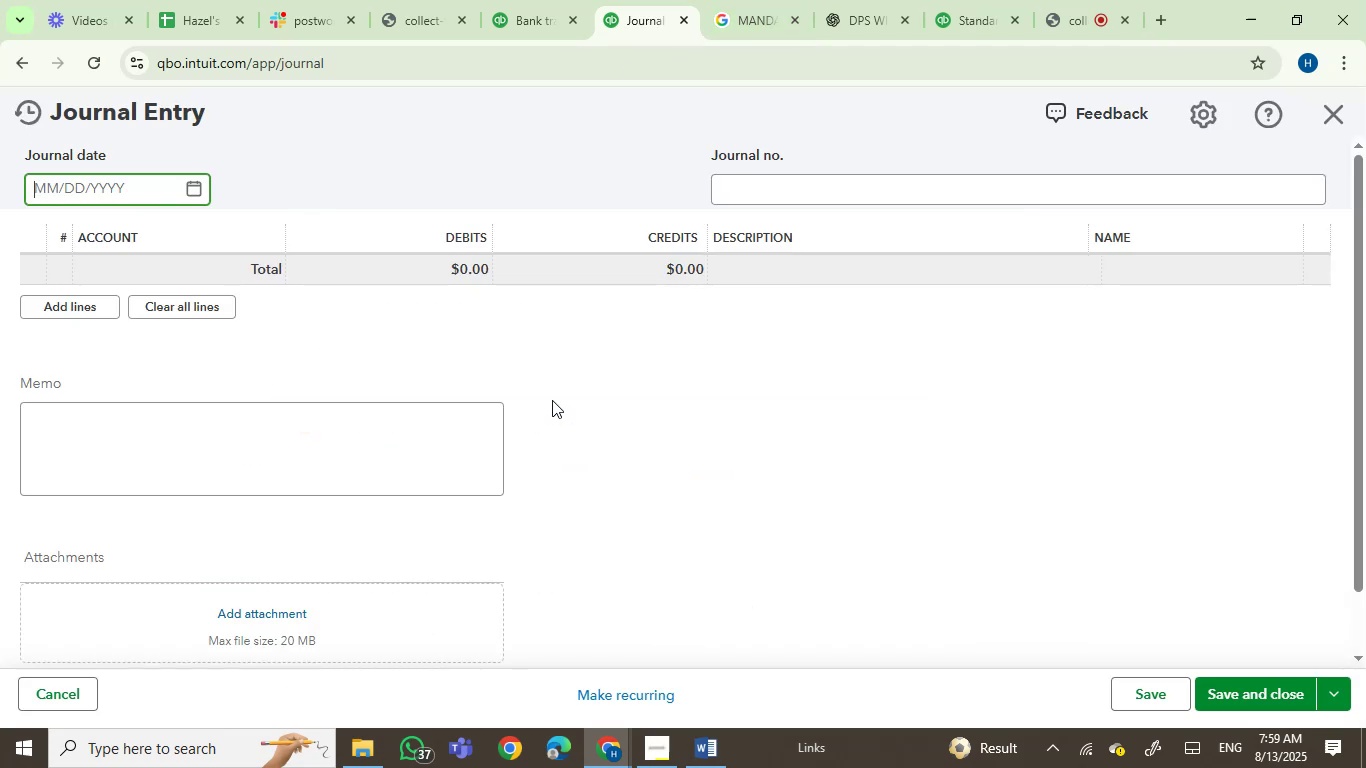 
left_click([352, 766])
 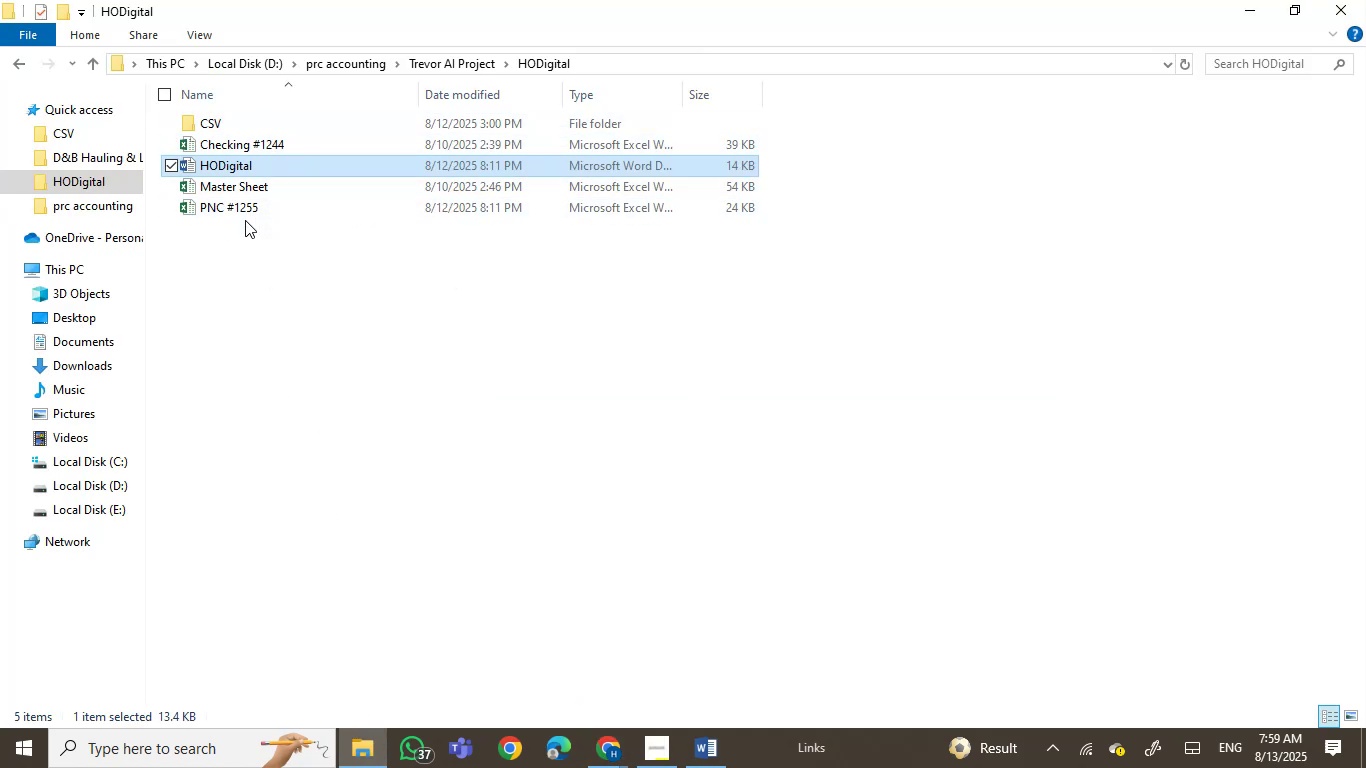 
wait(10.2)
 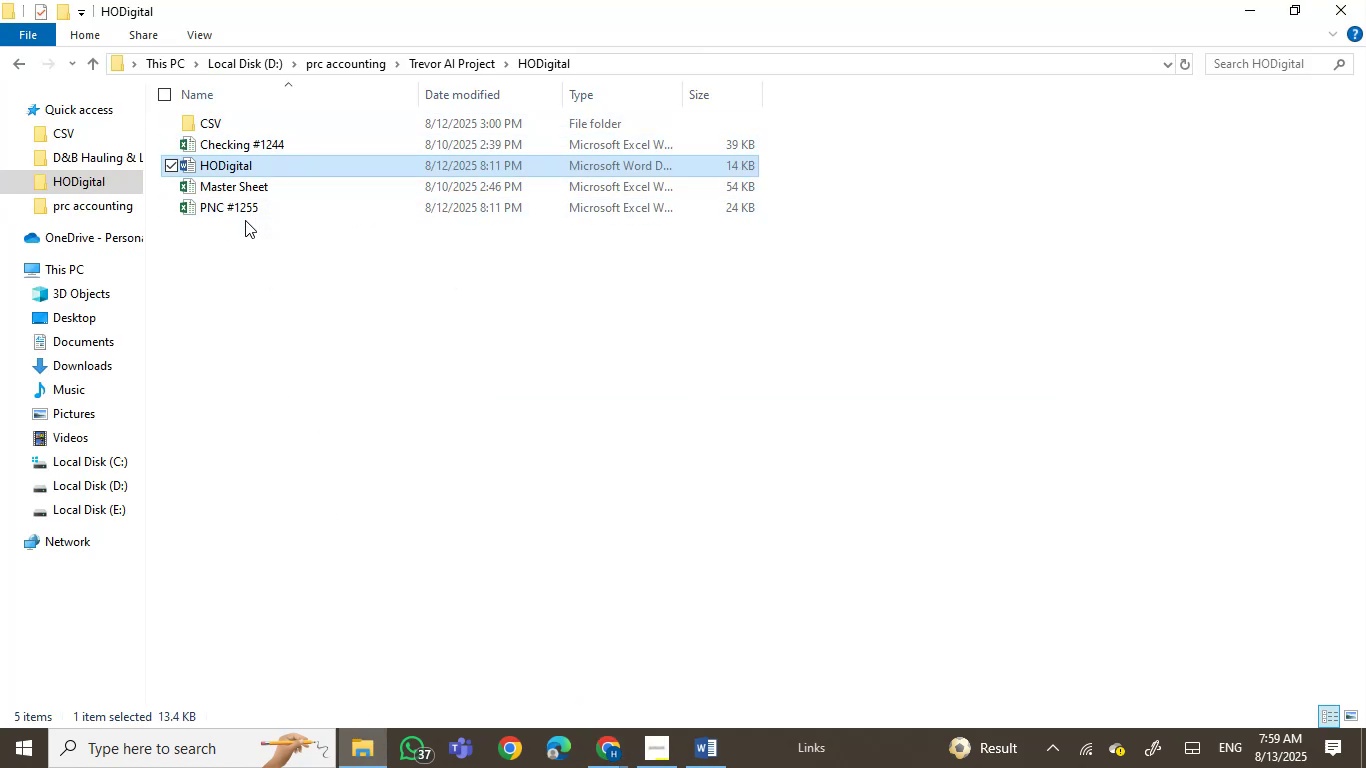 
double_click([261, 146])
 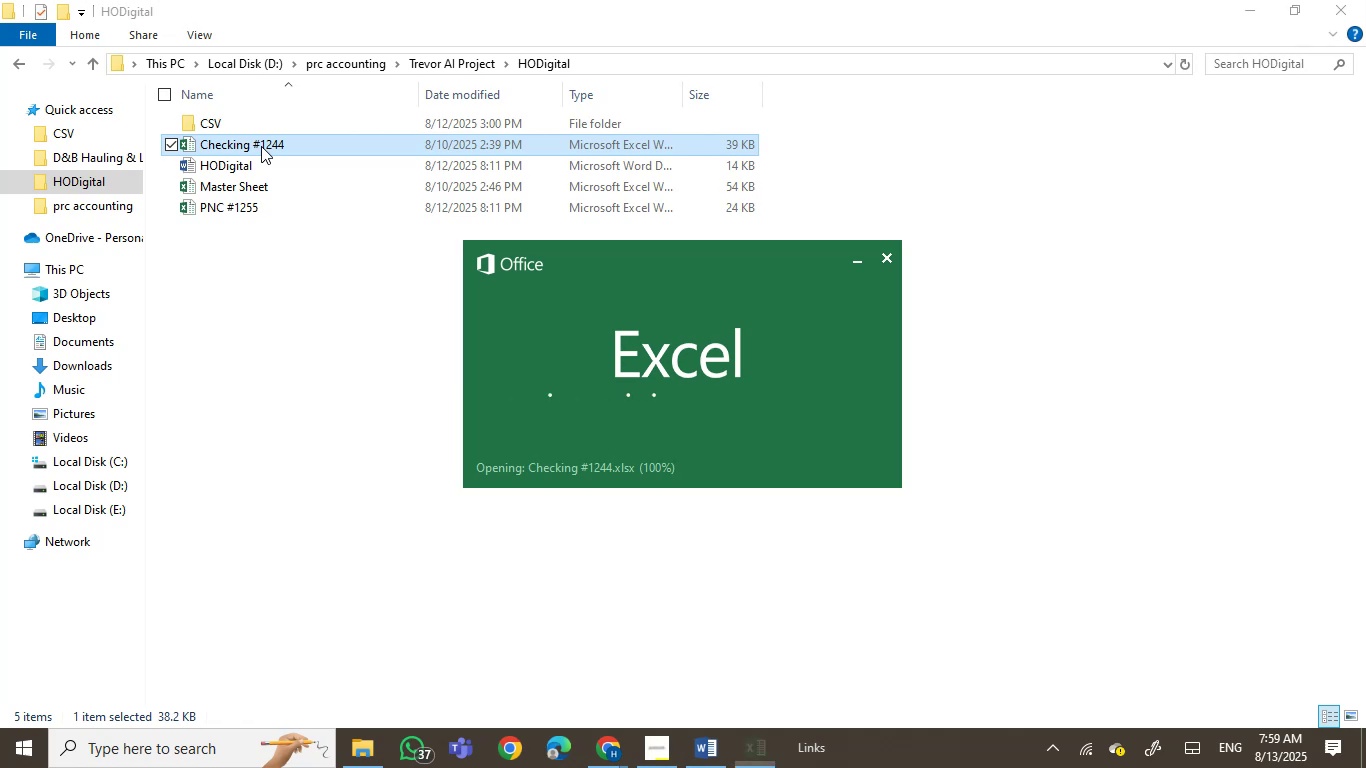 
wait(11.82)
 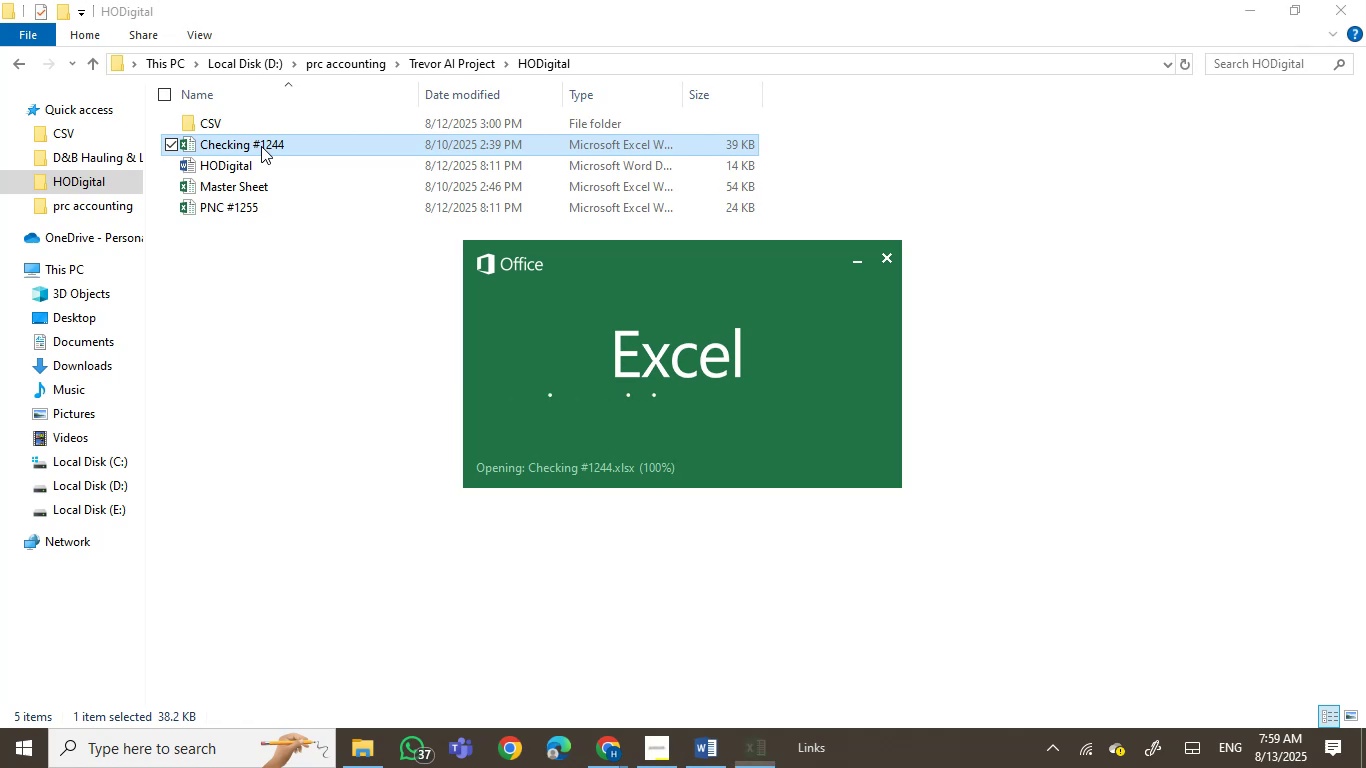 
key(Enter)
 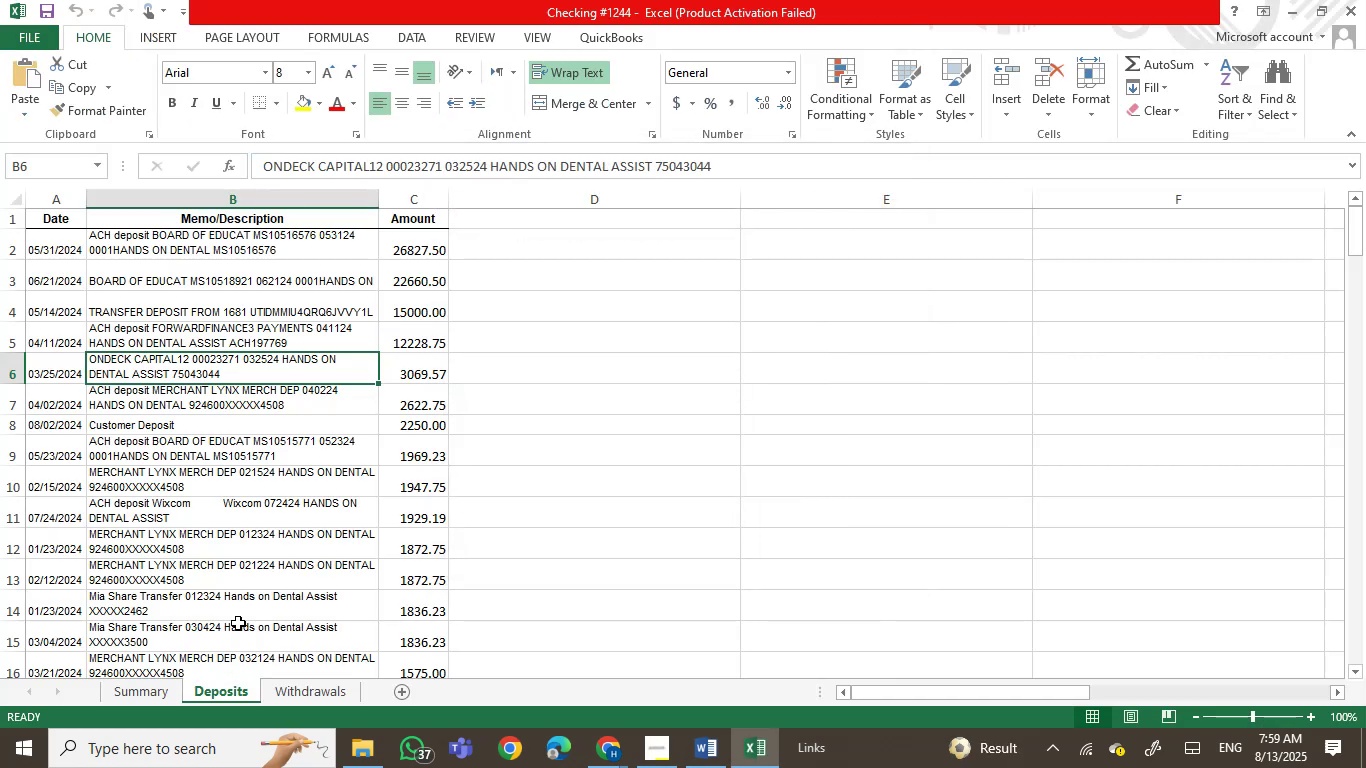 
left_click([159, 705])
 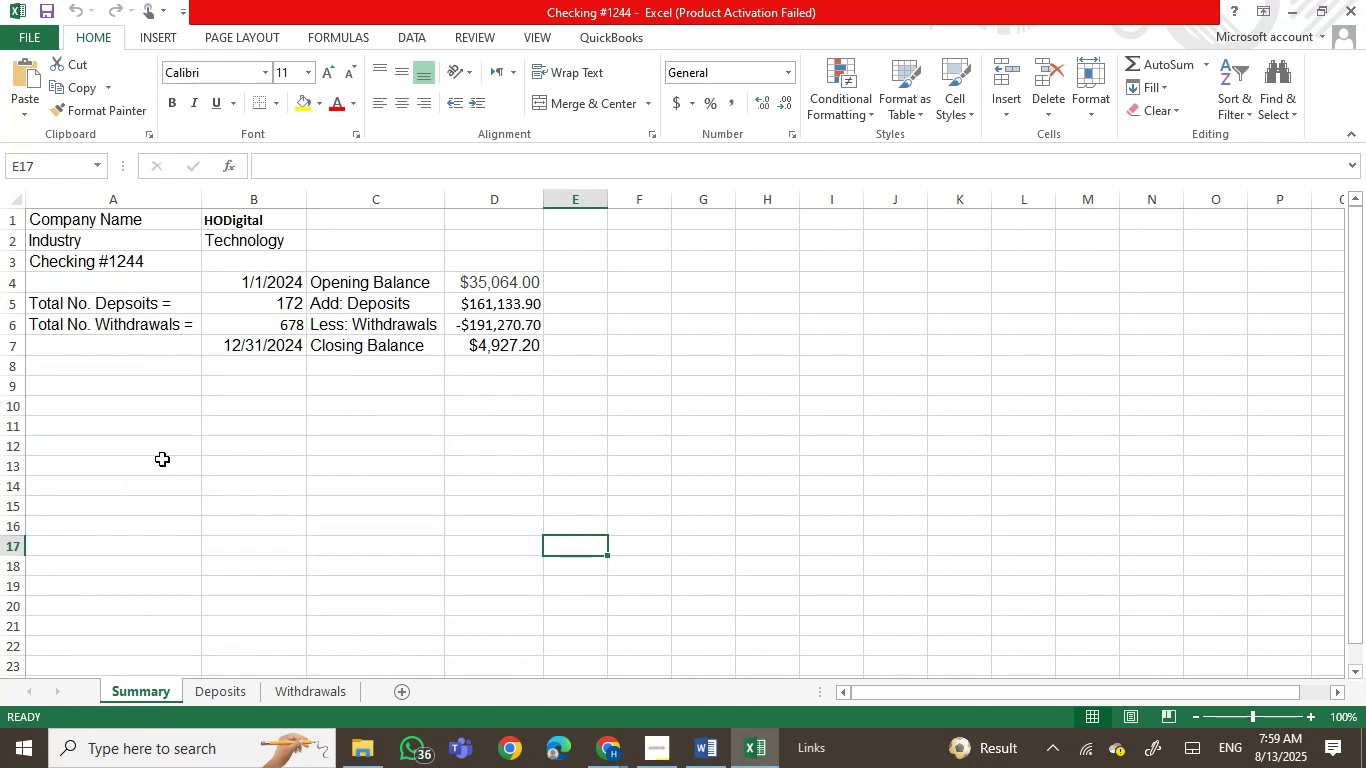 
wait(16.63)
 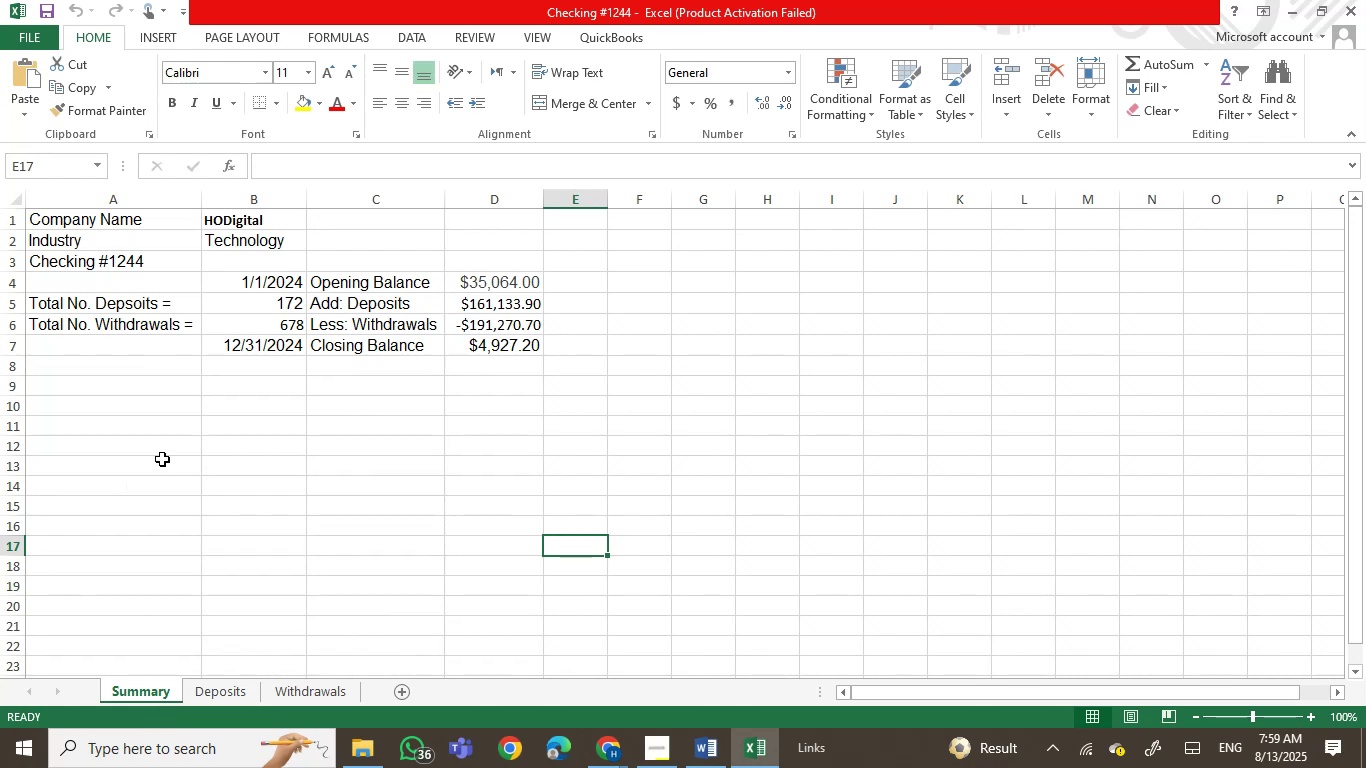 
left_click([518, 285])
 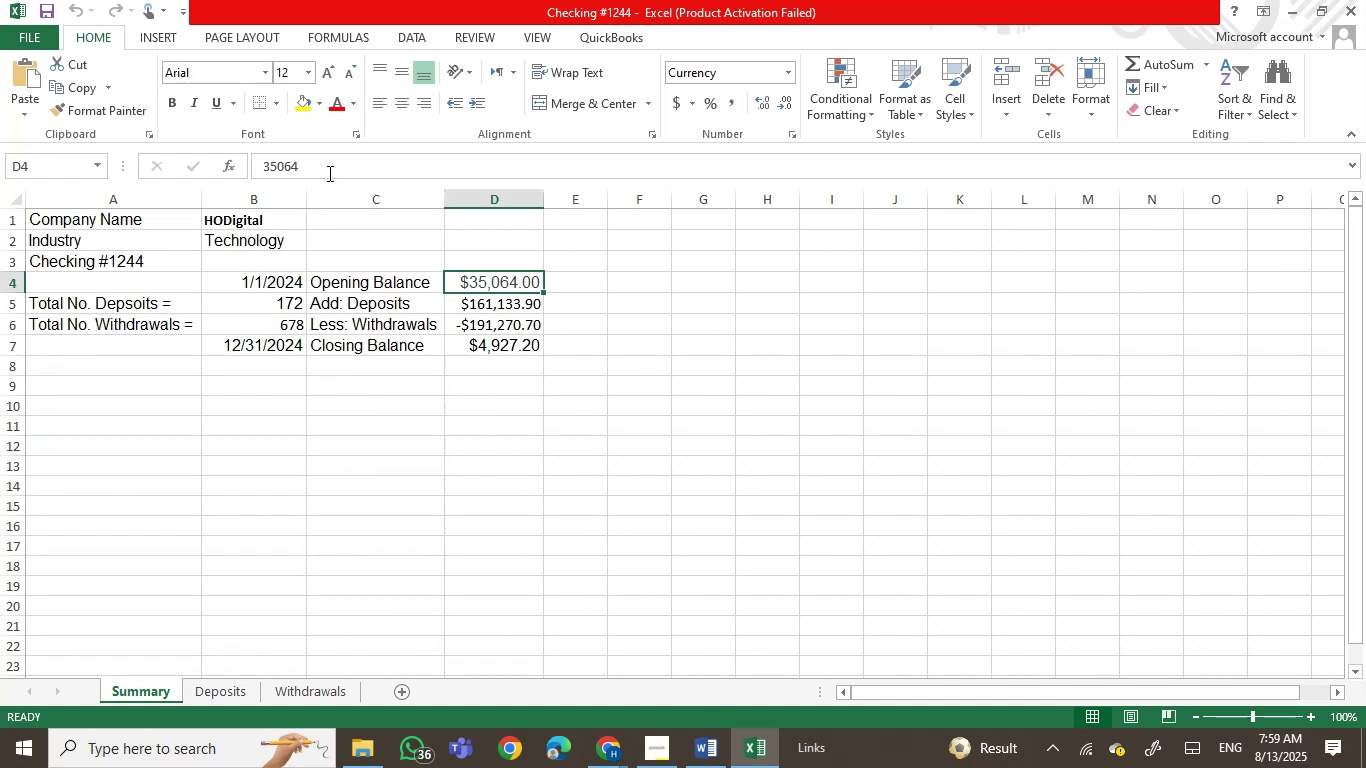 
left_click_drag(start_coordinate=[312, 166], to_coordinate=[247, 172])
 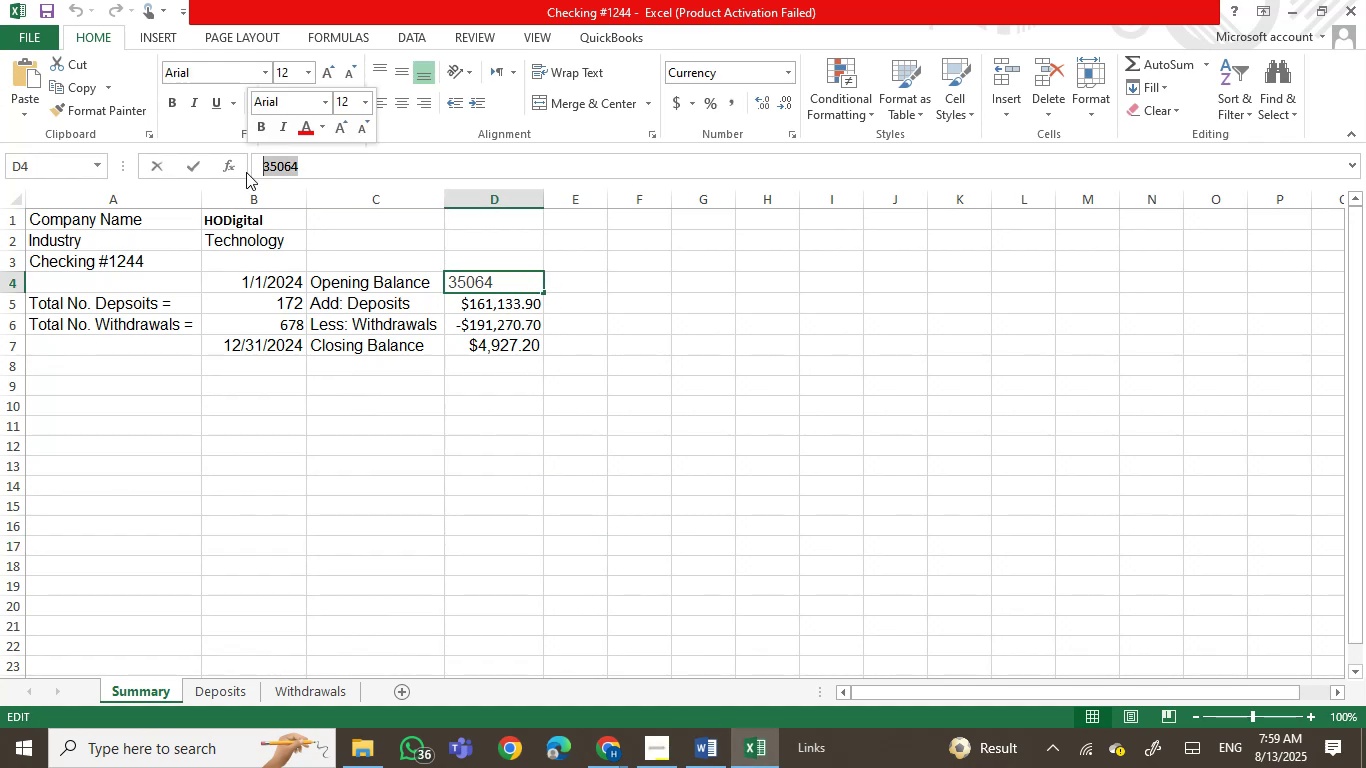 
key(Control+C)
 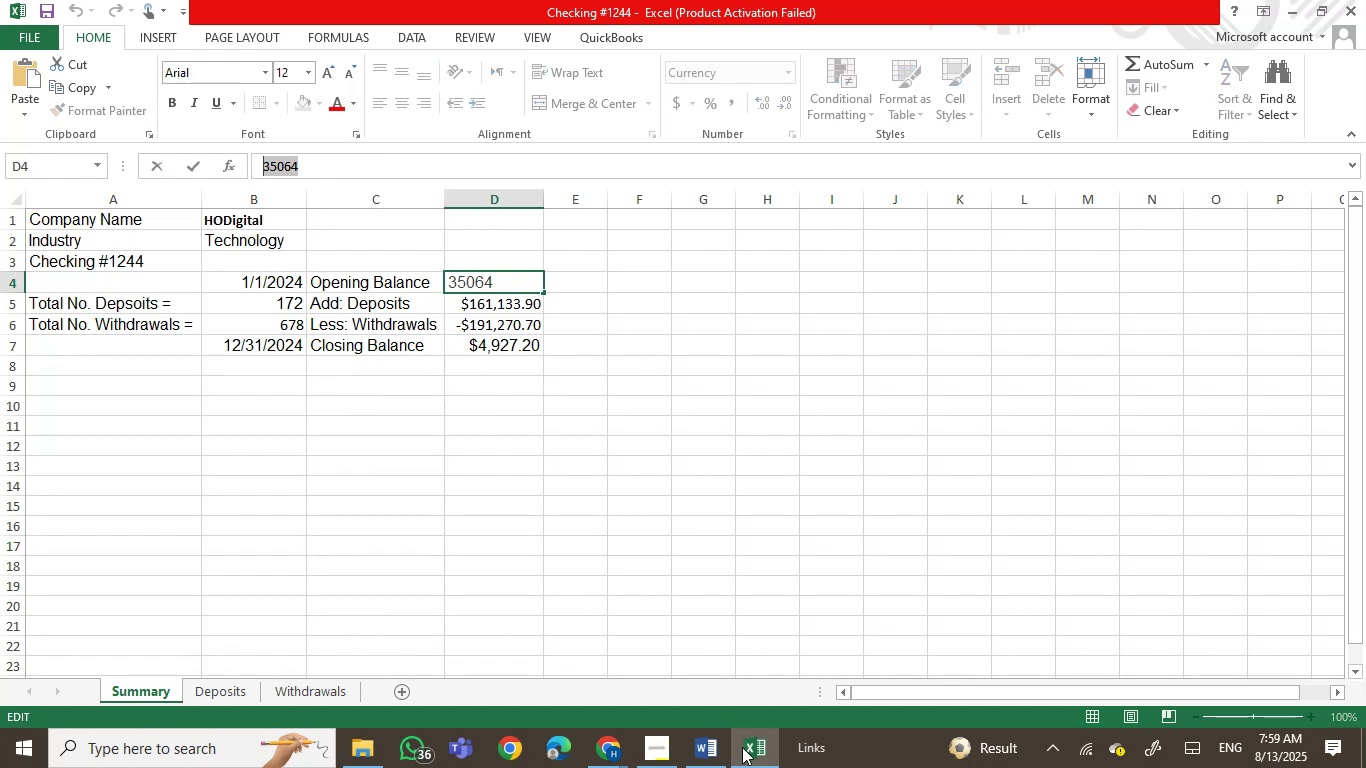 
left_click([742, 753])
 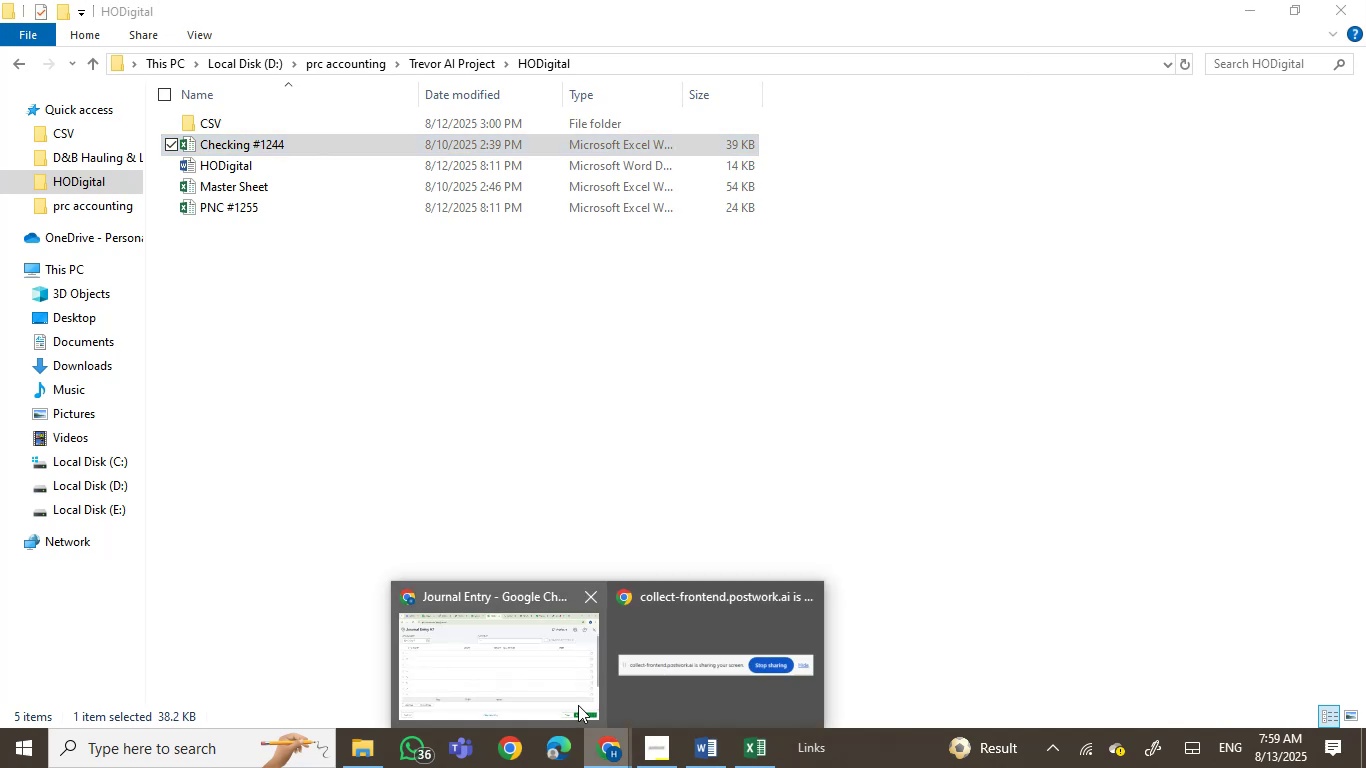 
left_click([530, 668])
 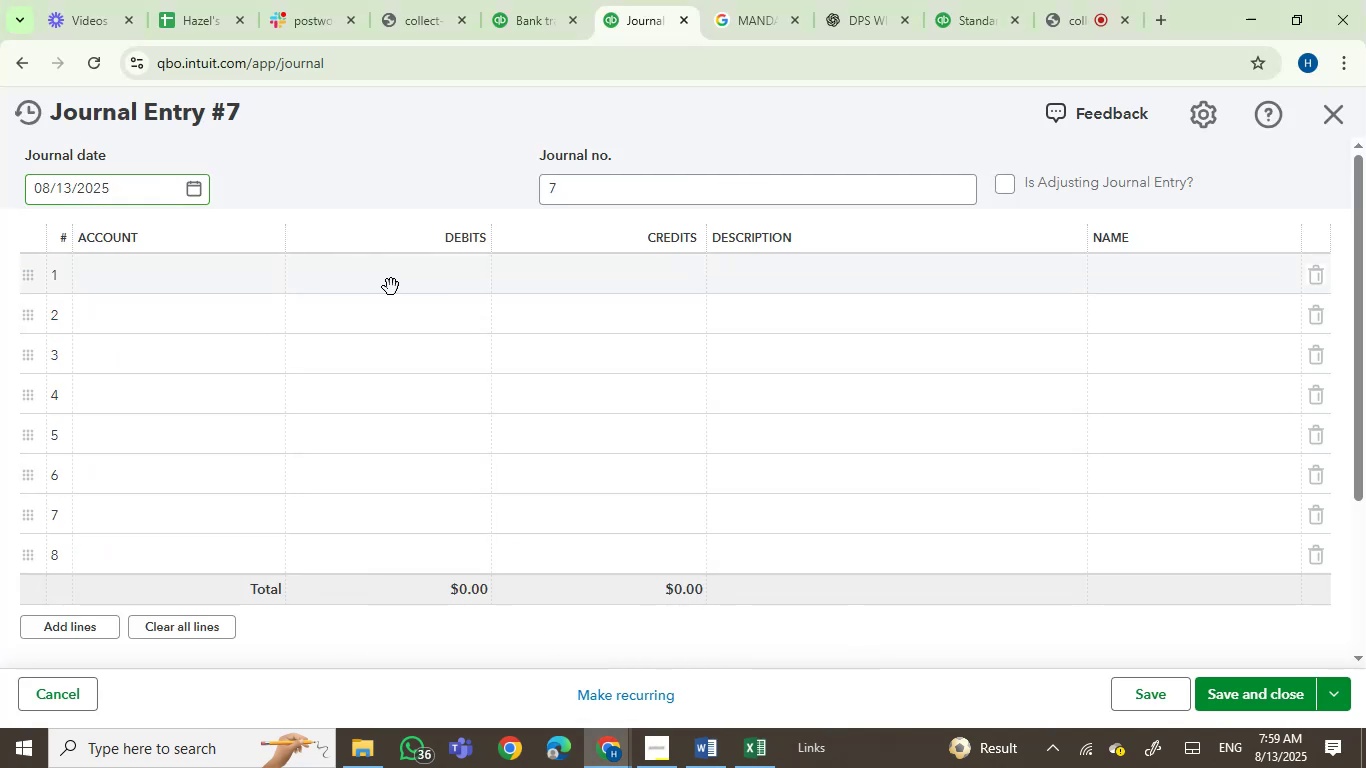 
key(Control+V)
 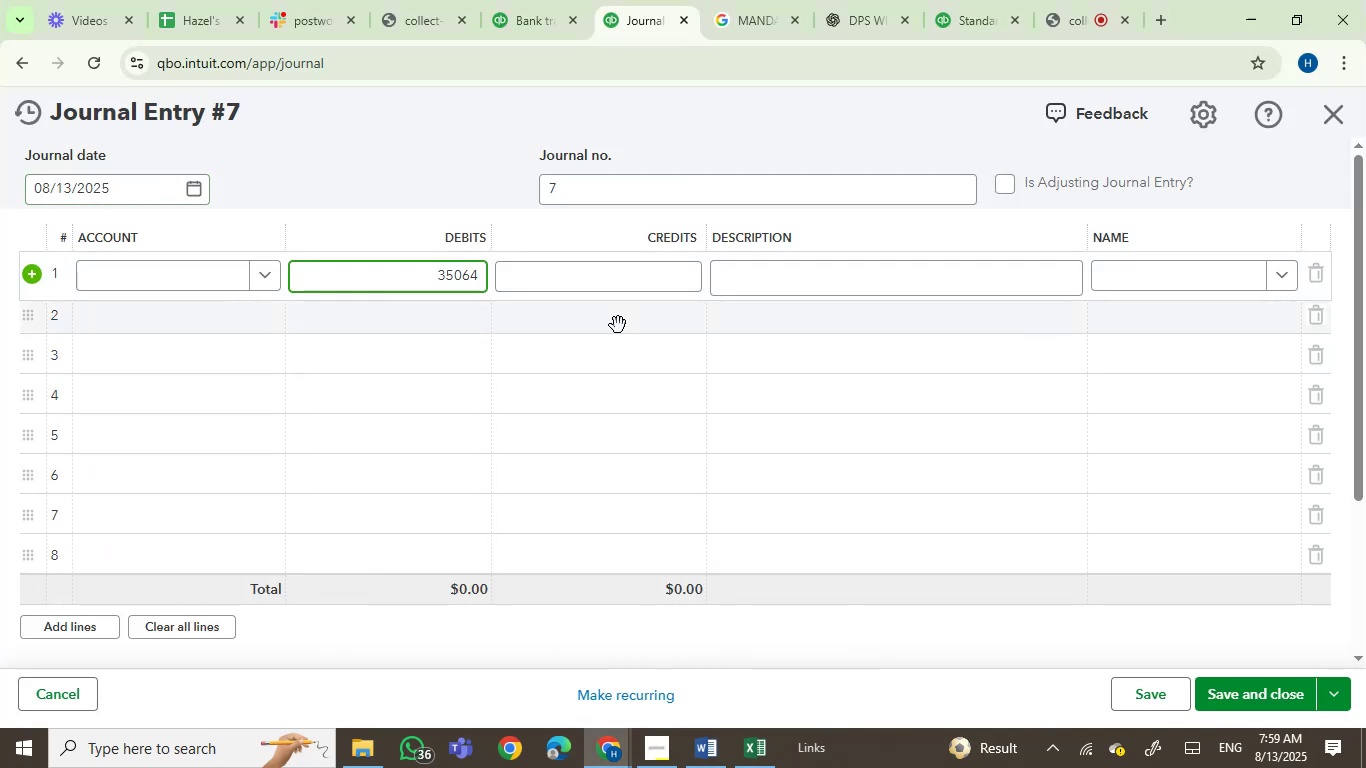 
left_click([618, 324])
 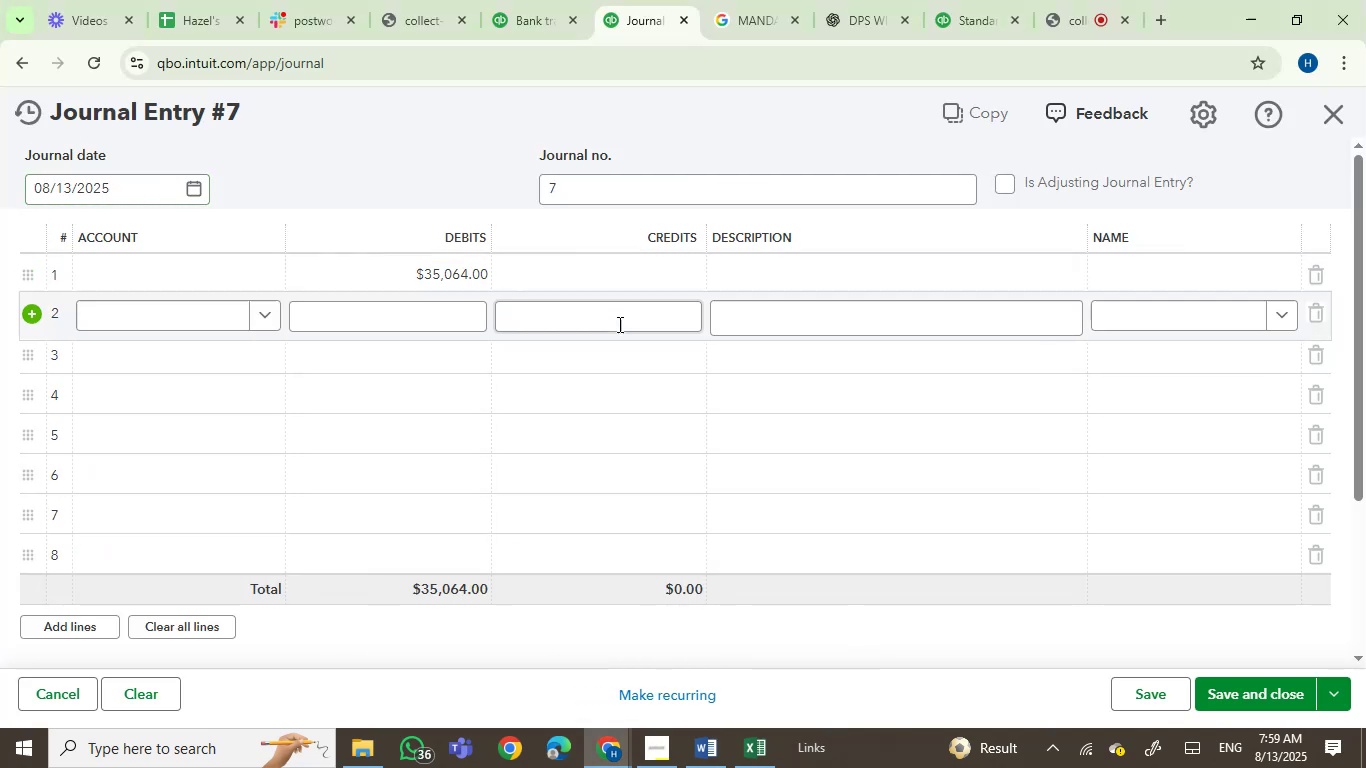 
key(Control+V)
 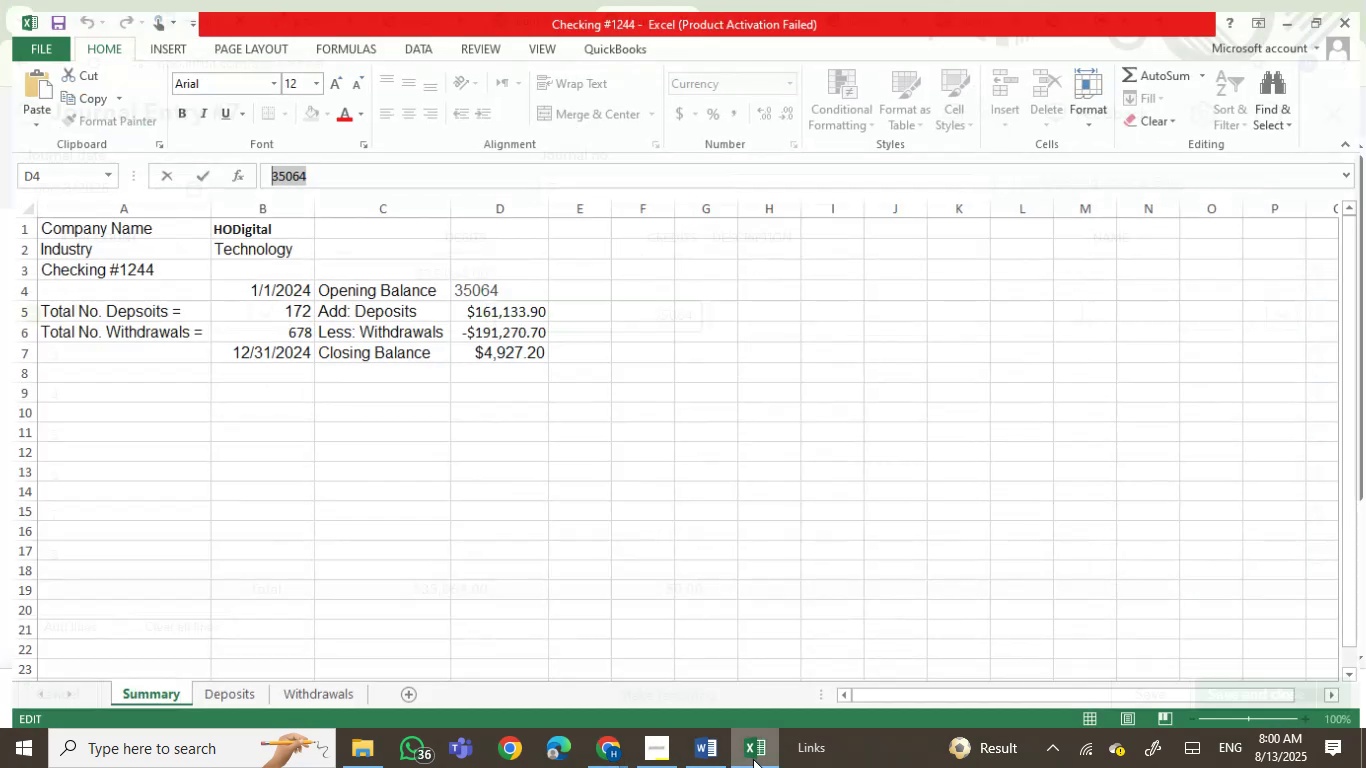 
left_click([753, 759])
 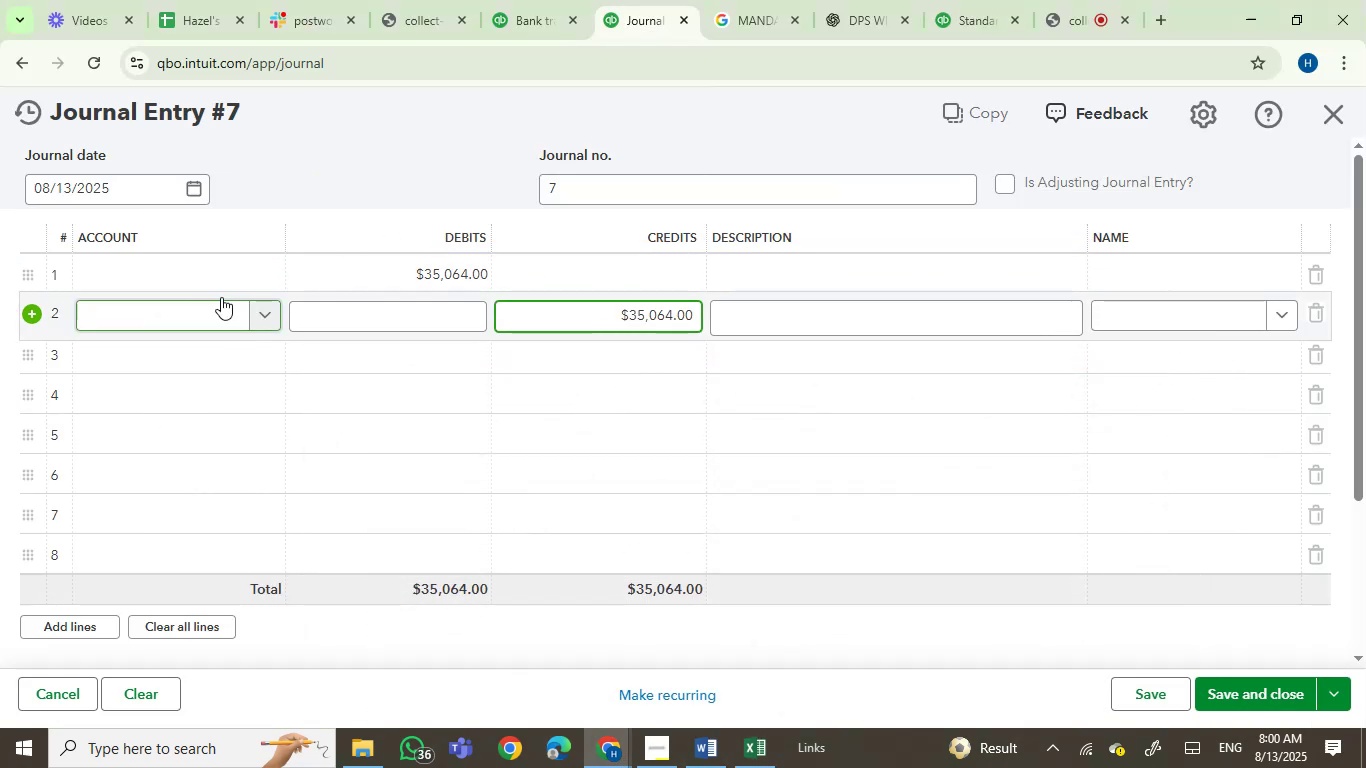 
left_click([201, 271])
 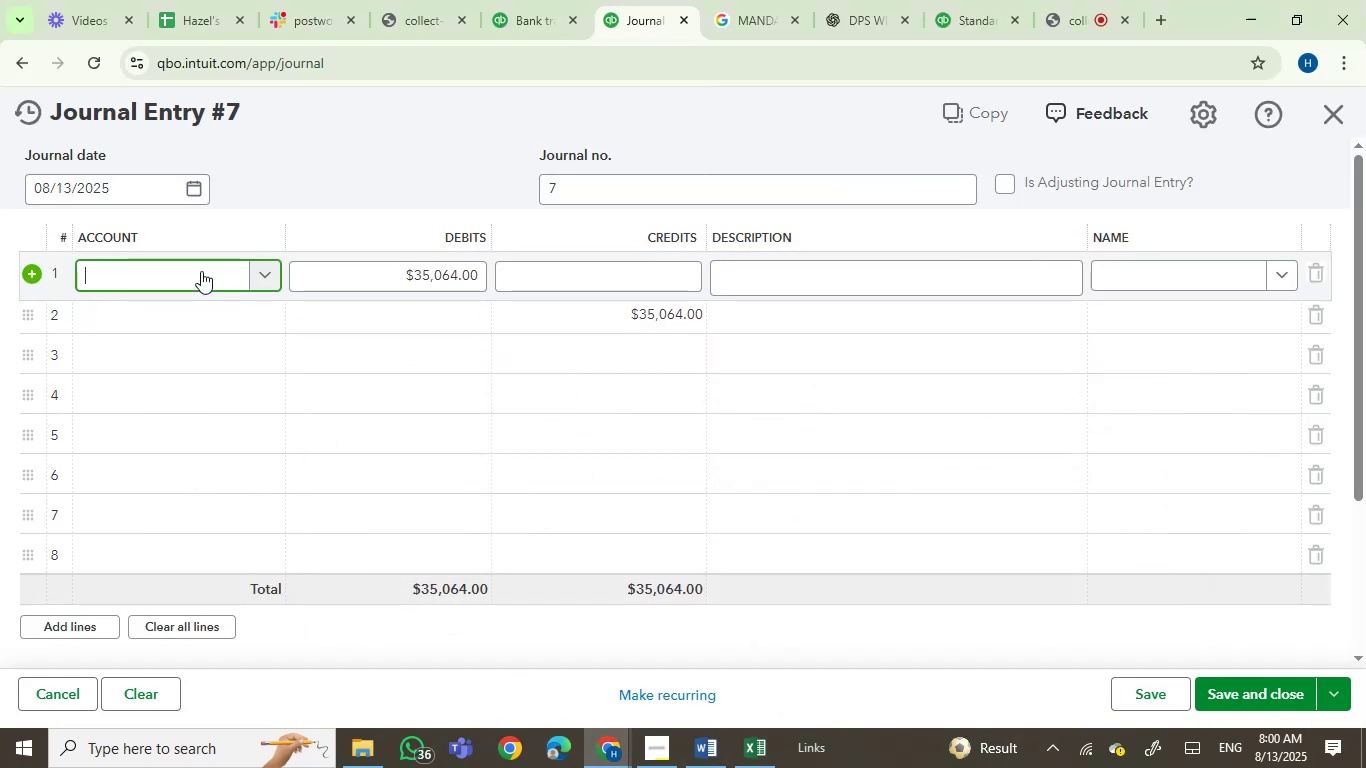 
key(Numpad1)
 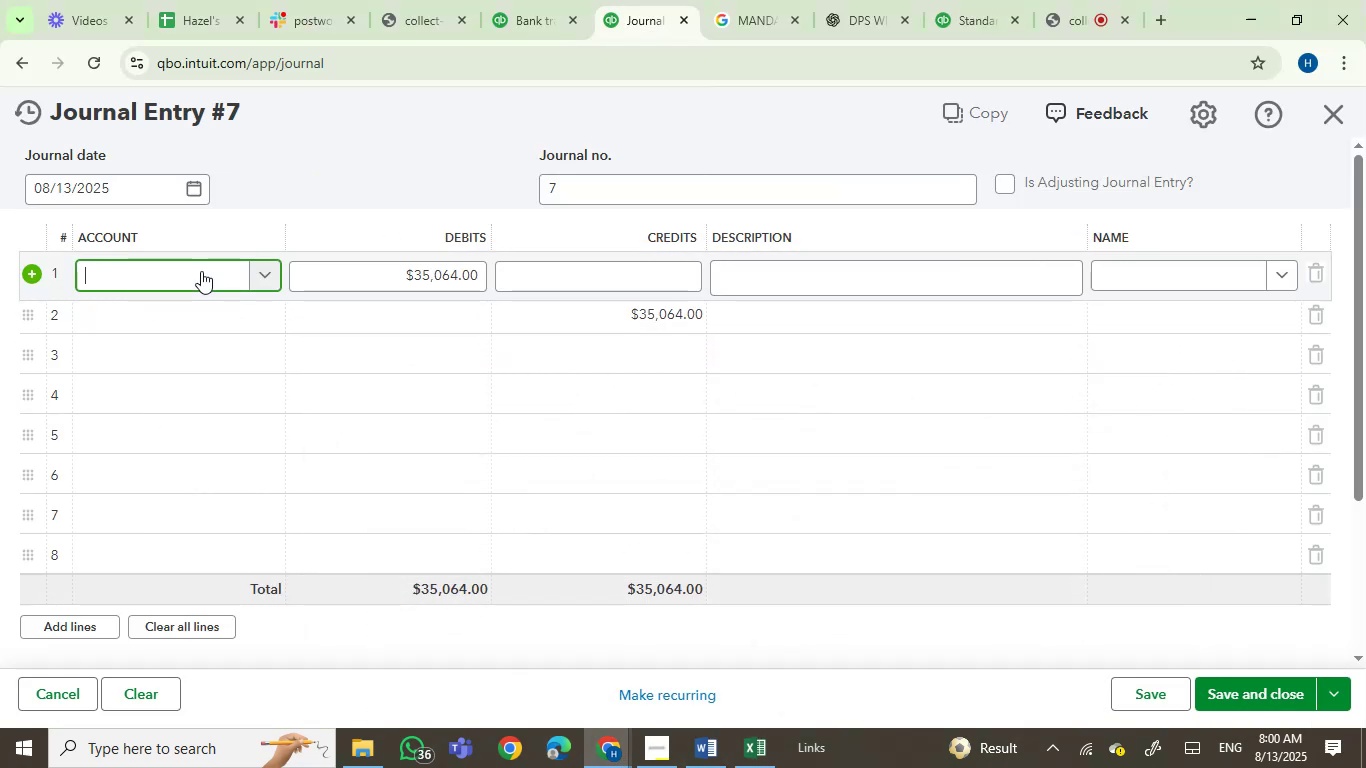 
key(Numpad2)
 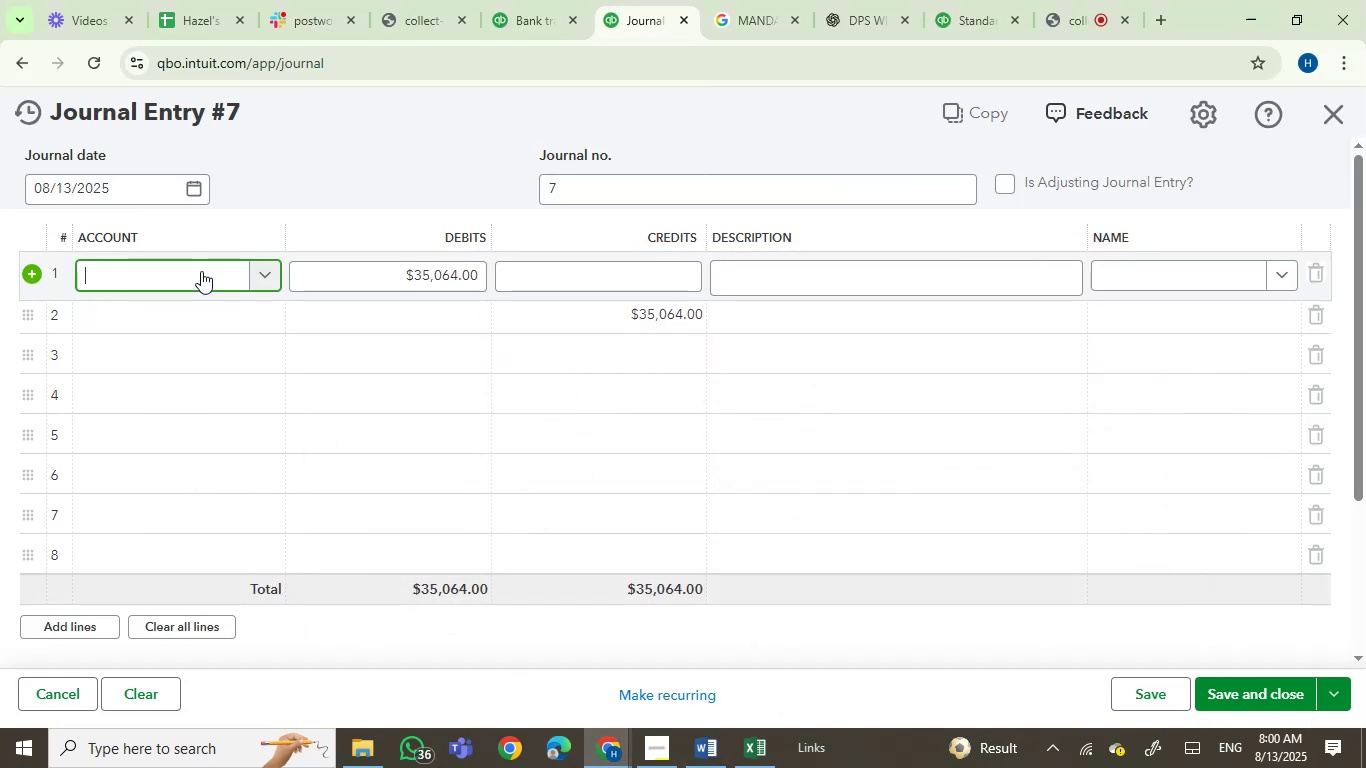 
key(Numpad4)
 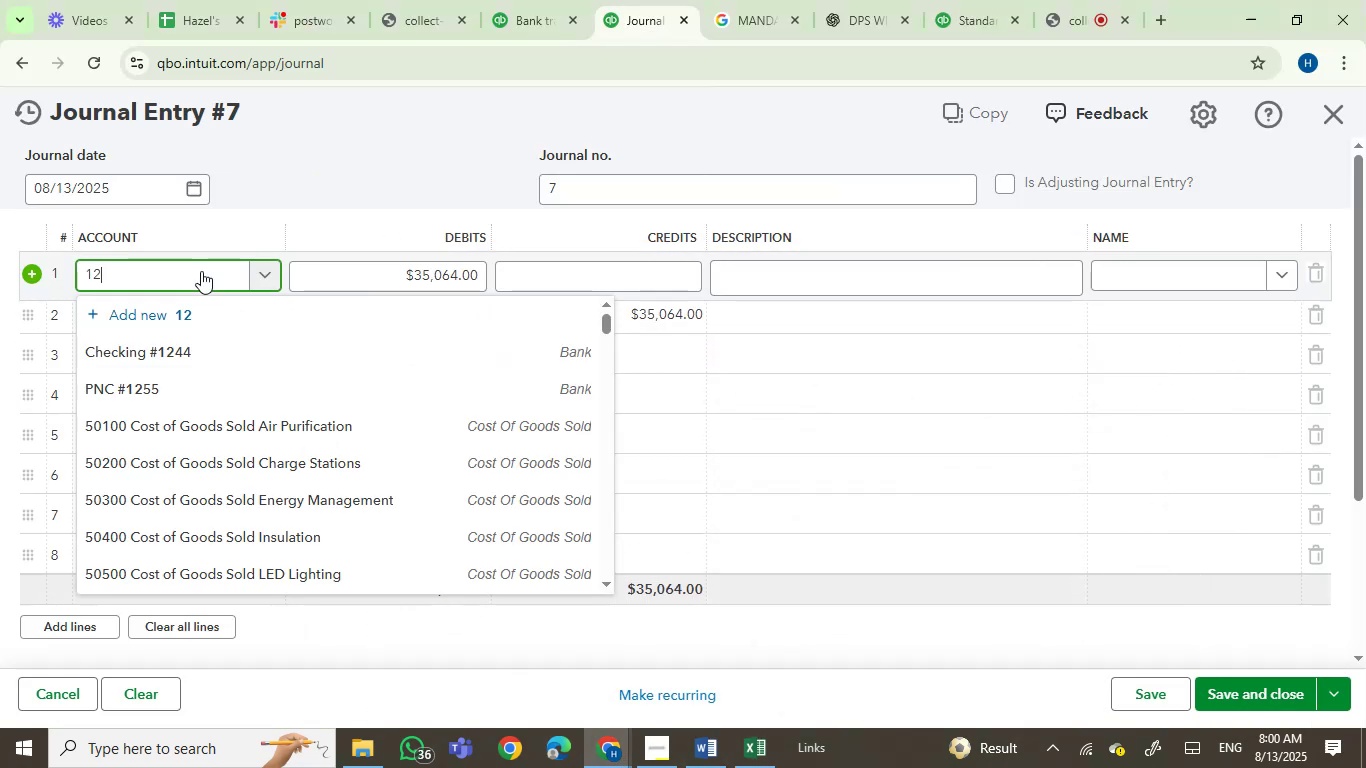 
key(Numpad4)
 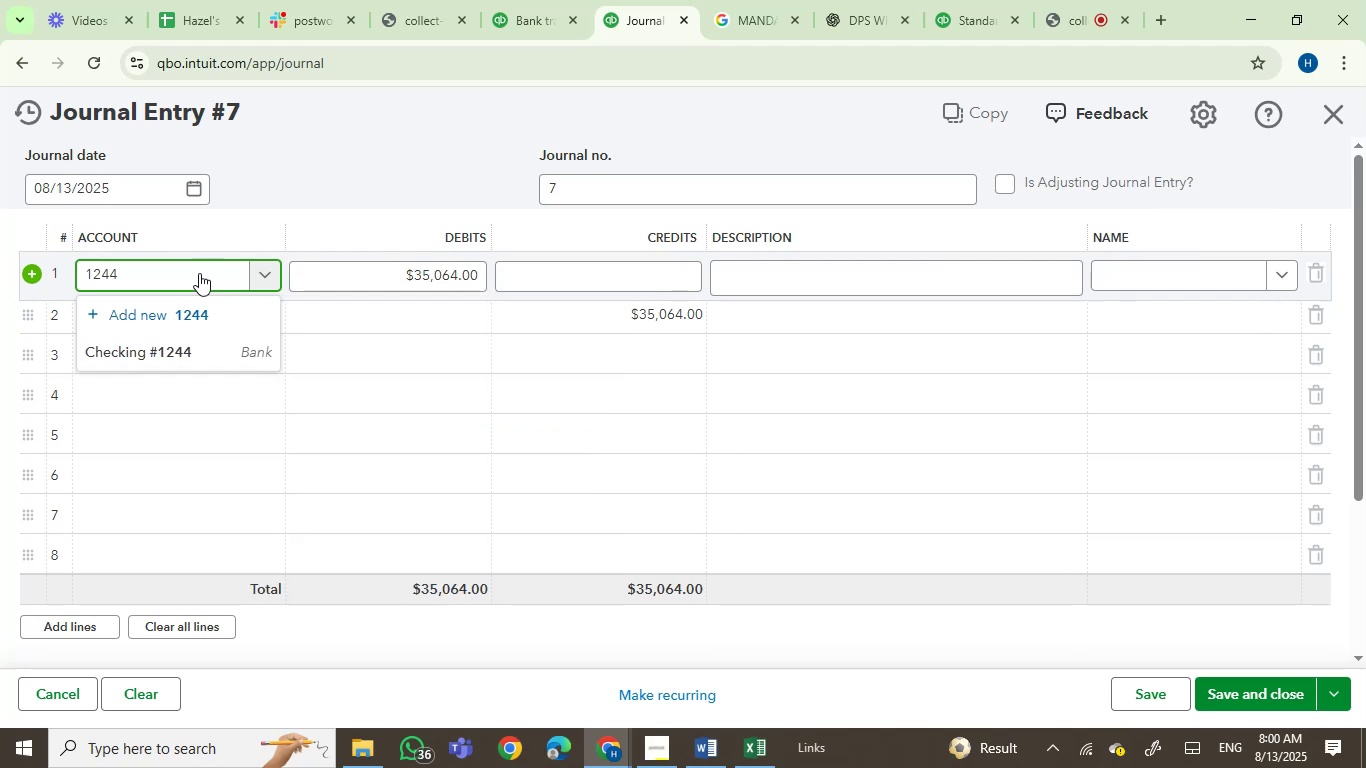 
left_click([192, 354])
 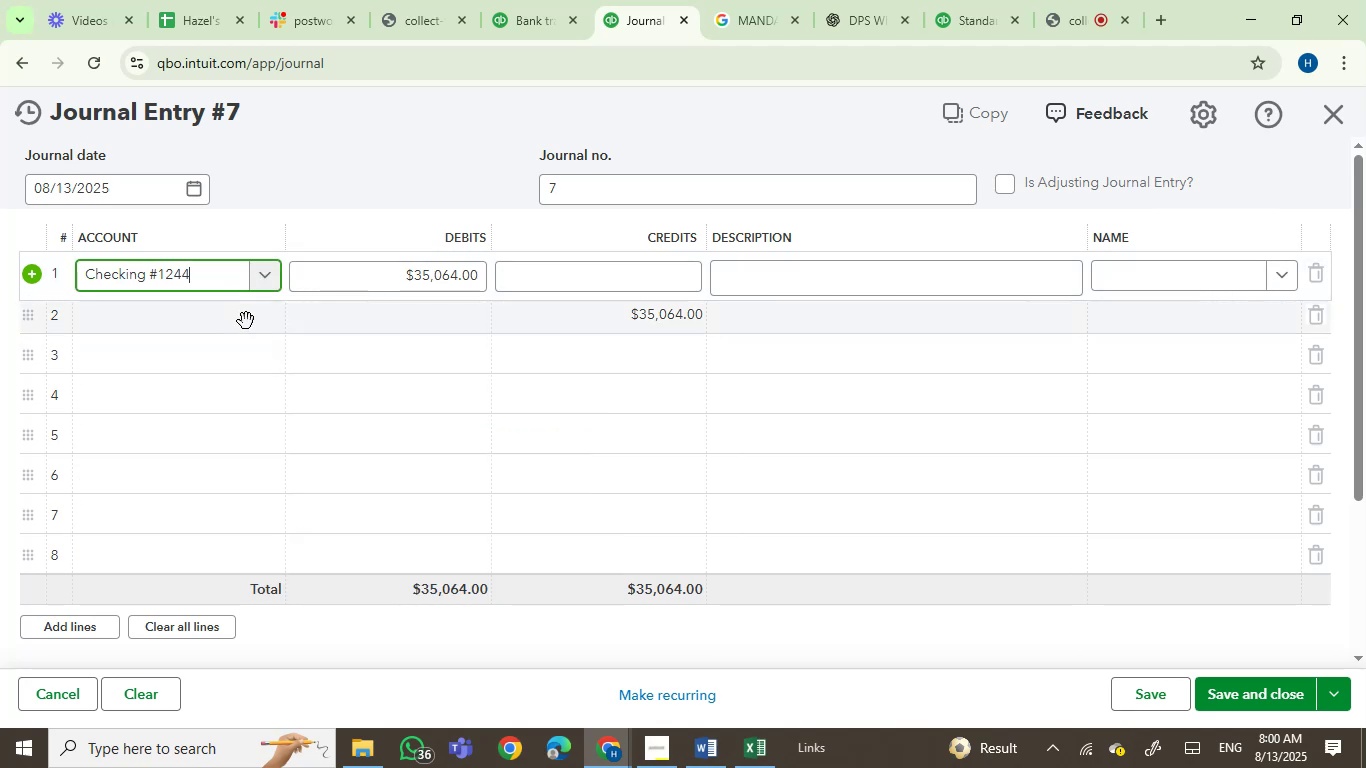 
left_click([246, 321])
 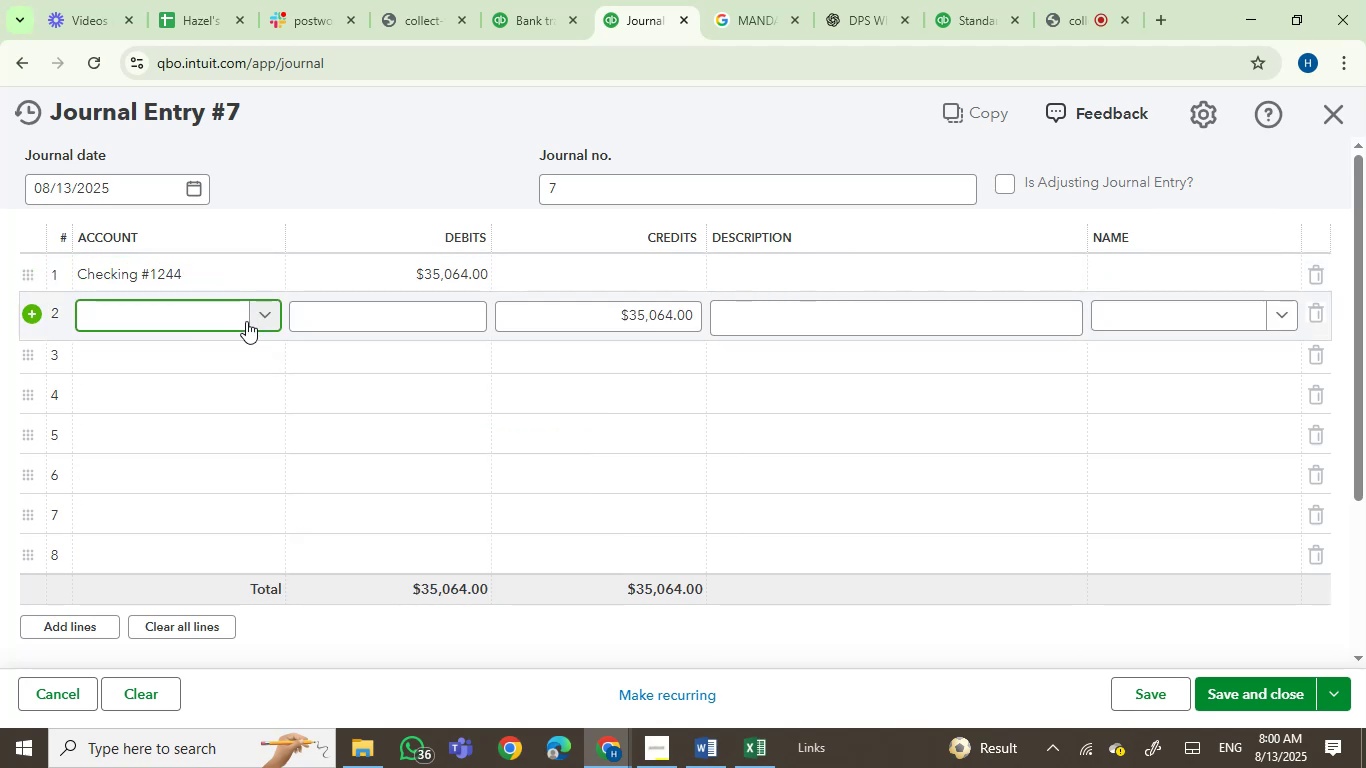 
type(ope)
 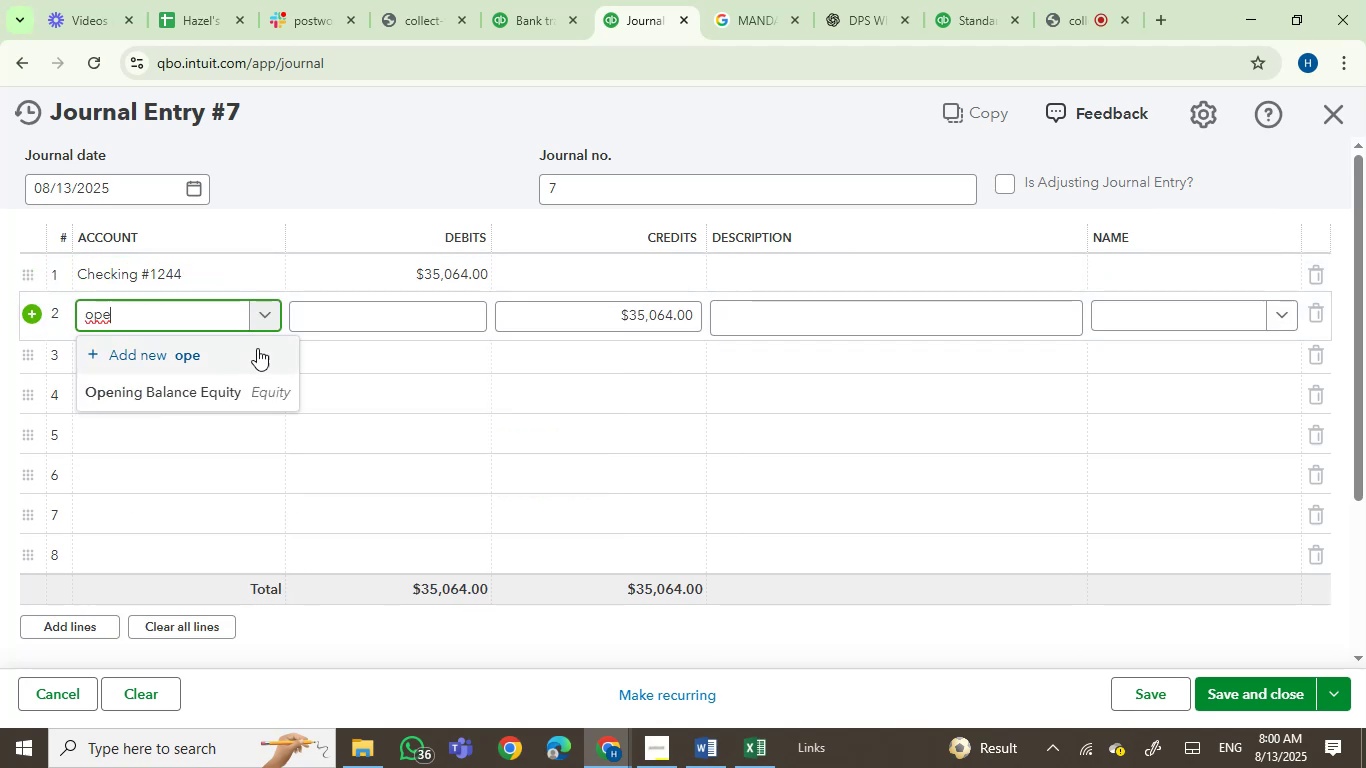 
left_click([232, 408])
 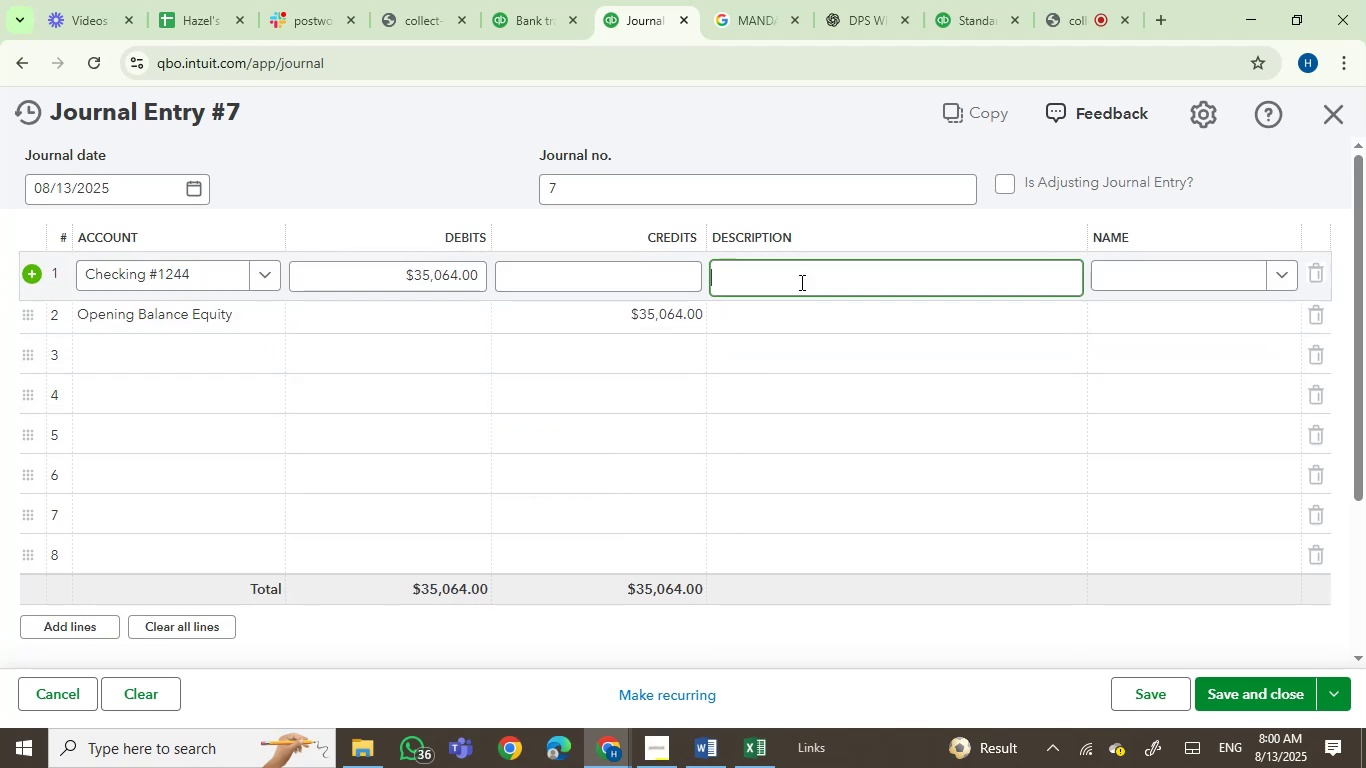 
type(Oening bala)
key(Backspace)
key(Backspace)
key(Backspace)
type(pening balance )
 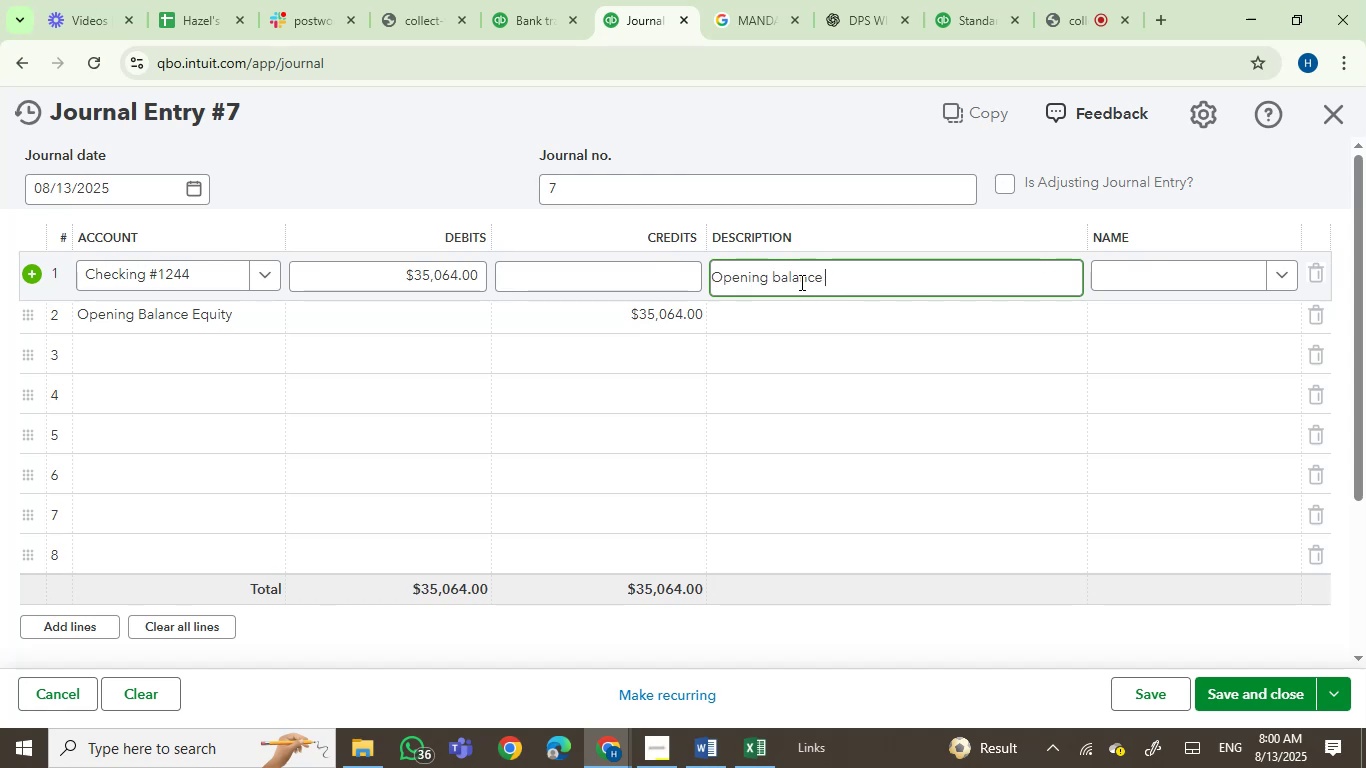 
wait(7.36)
 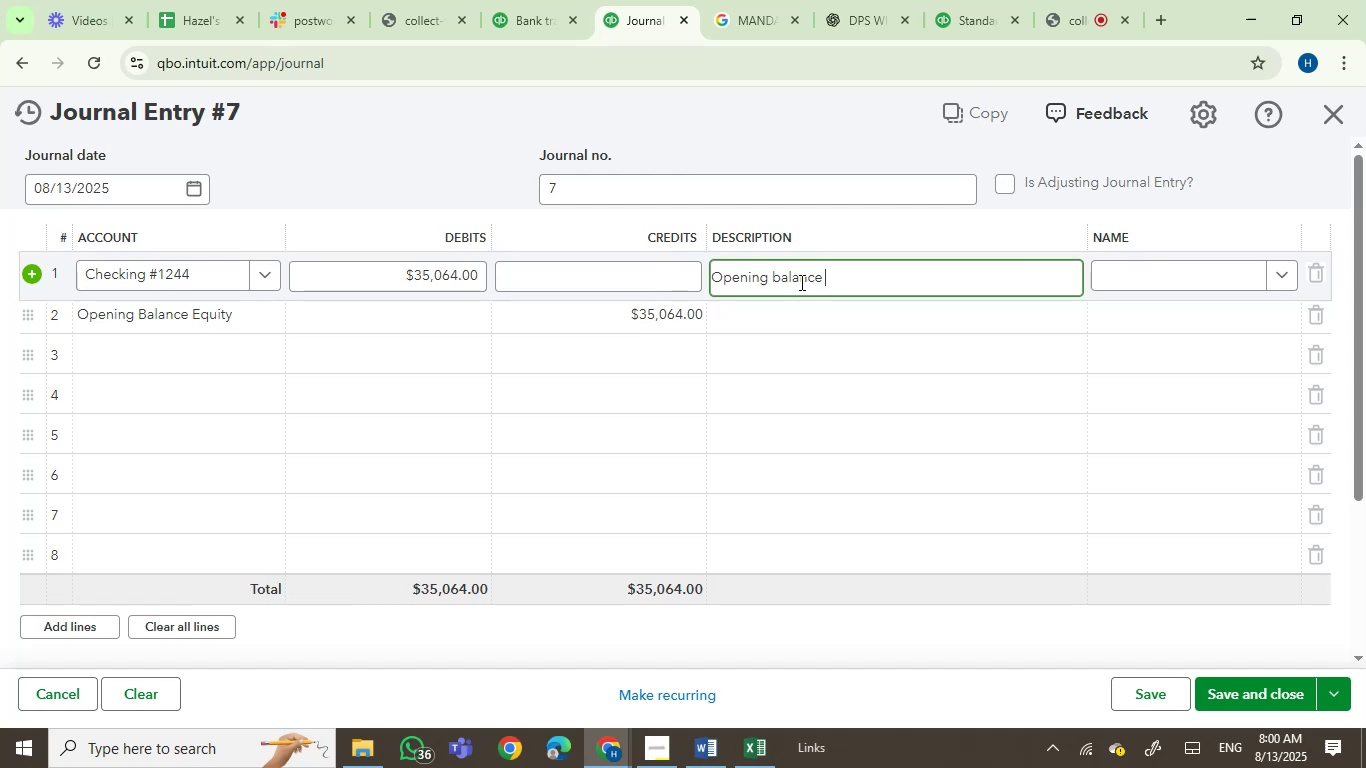 
type(of Checking #1244 sa of 01/10)
key(Backspace)
key(Backspace)
type(01/2024)
 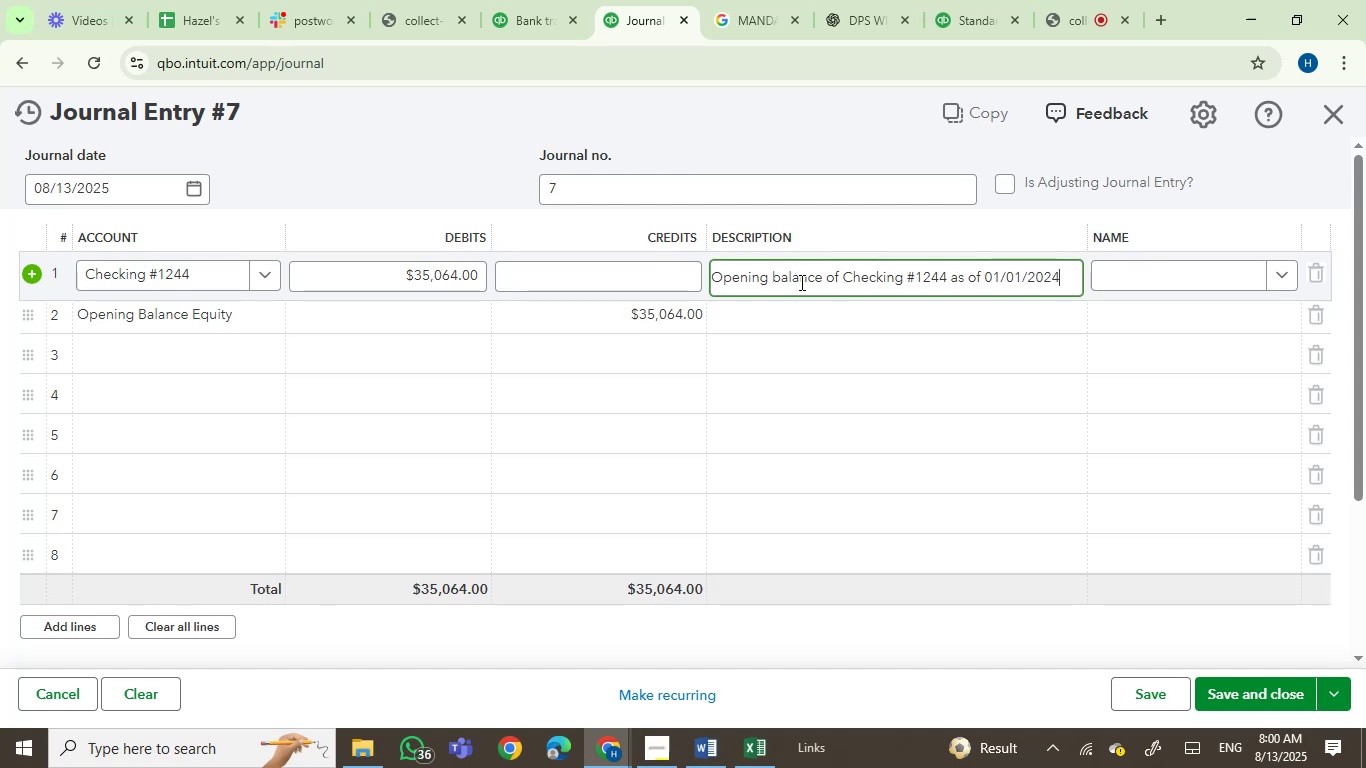 
left_click([749, 749])
 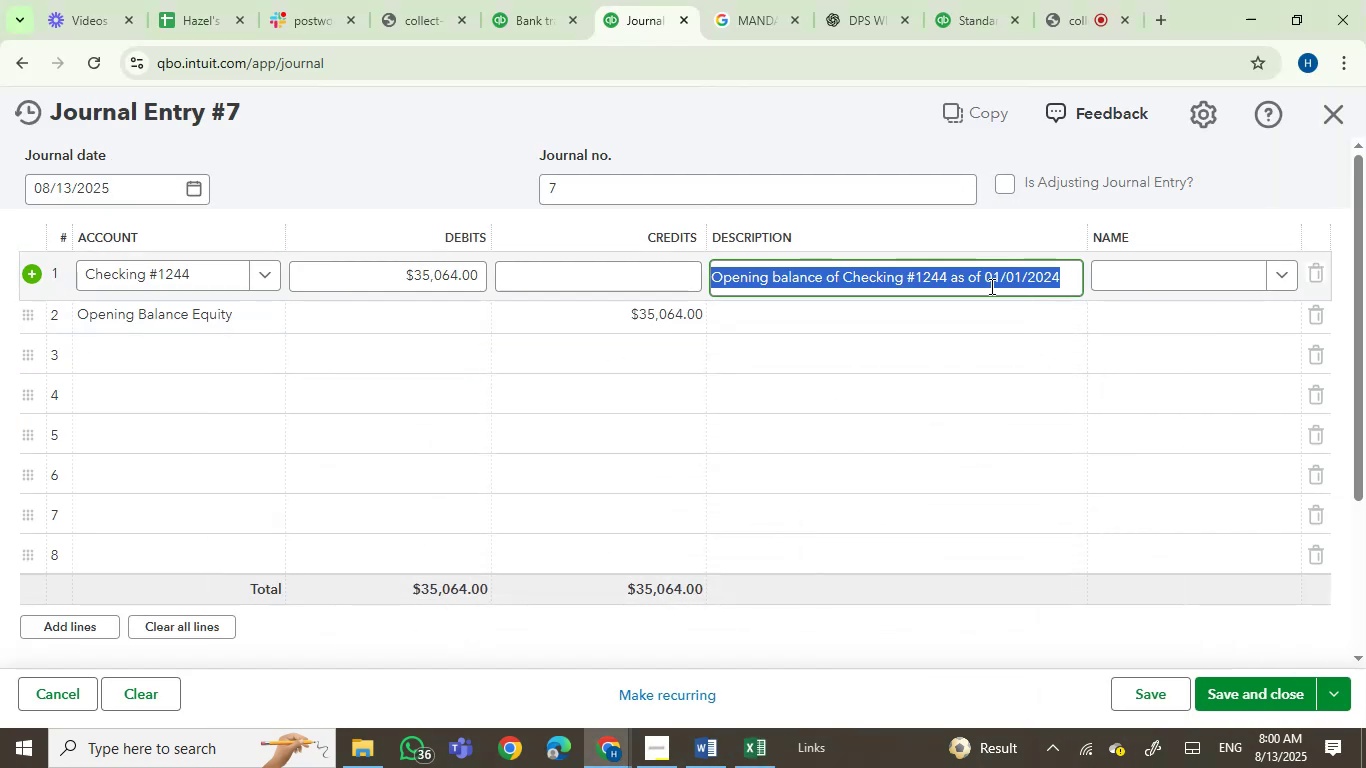 
key(Control+C)
 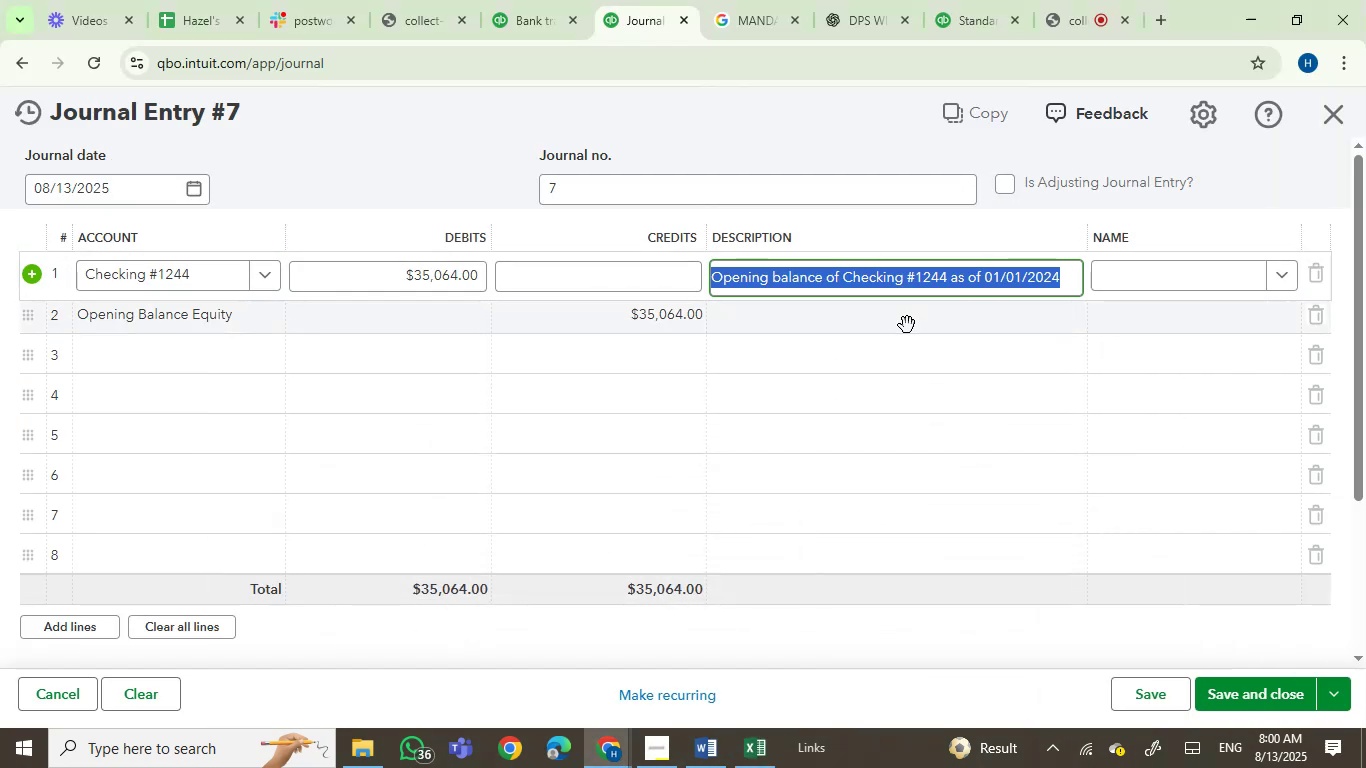 
left_click([907, 325])
 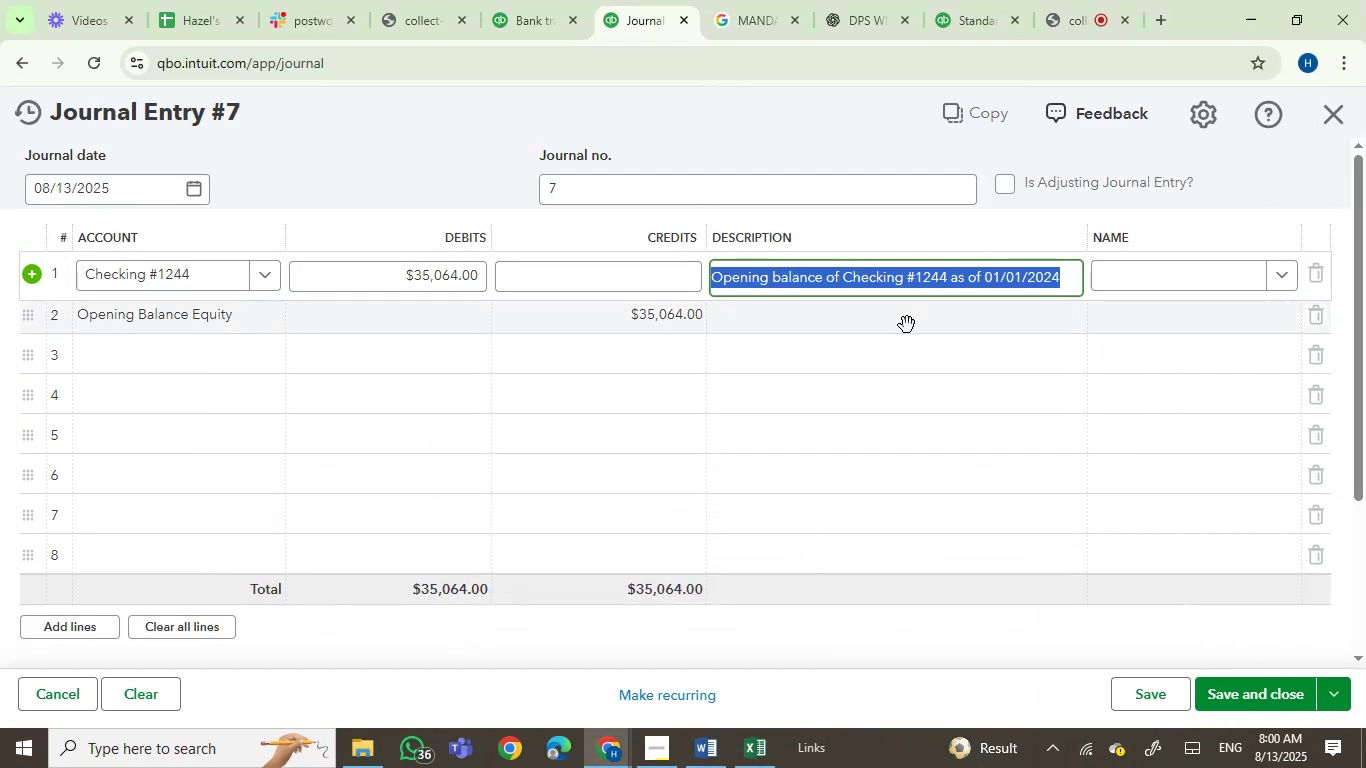 
key(Control+V)
 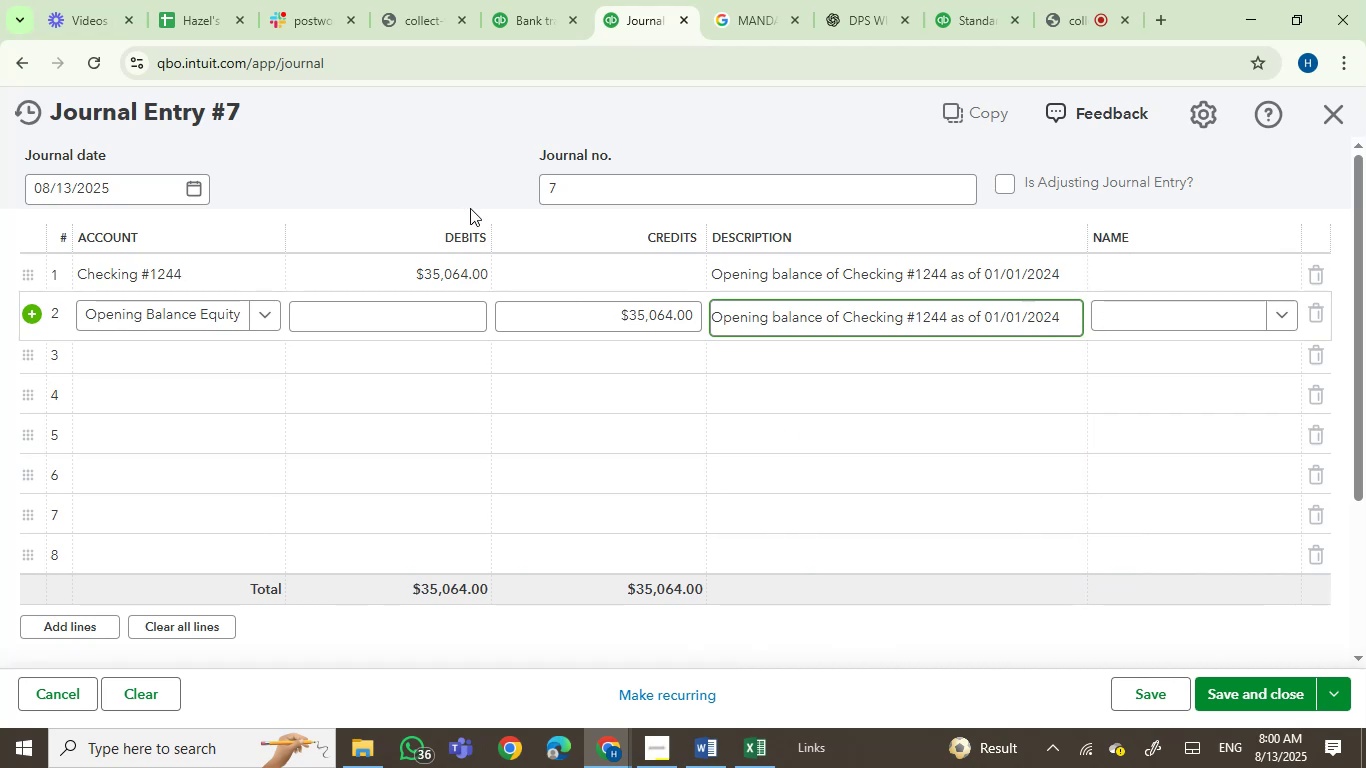 
left_click([640, 201])
 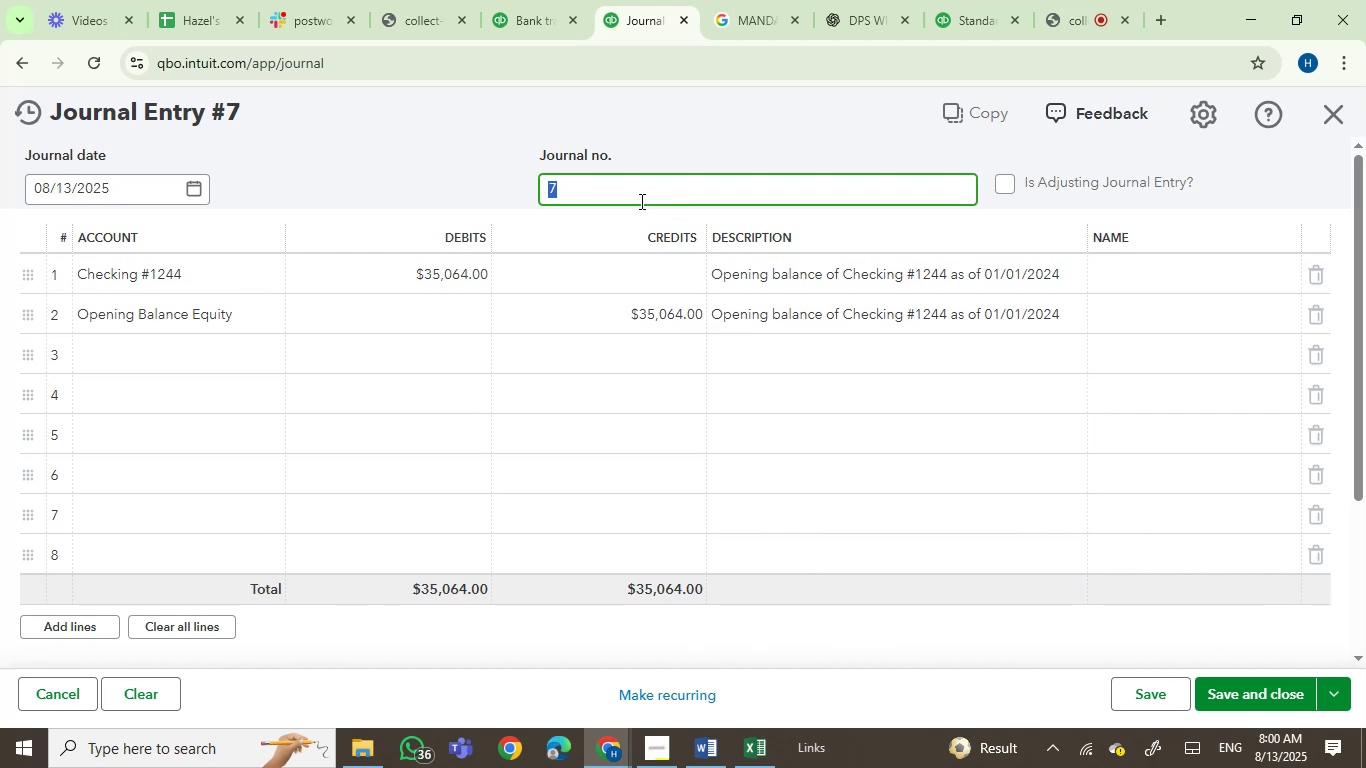 
key(Numpad1)
 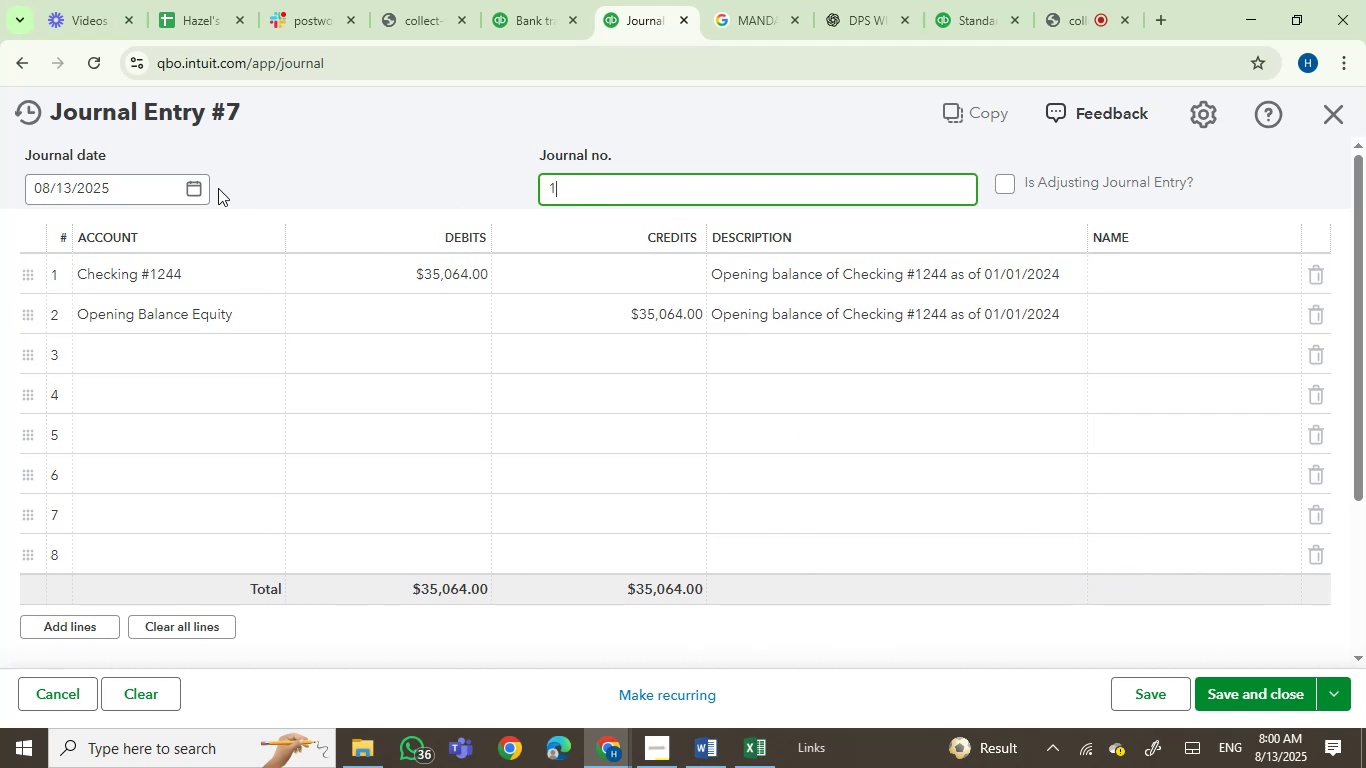 
left_click([195, 189])
 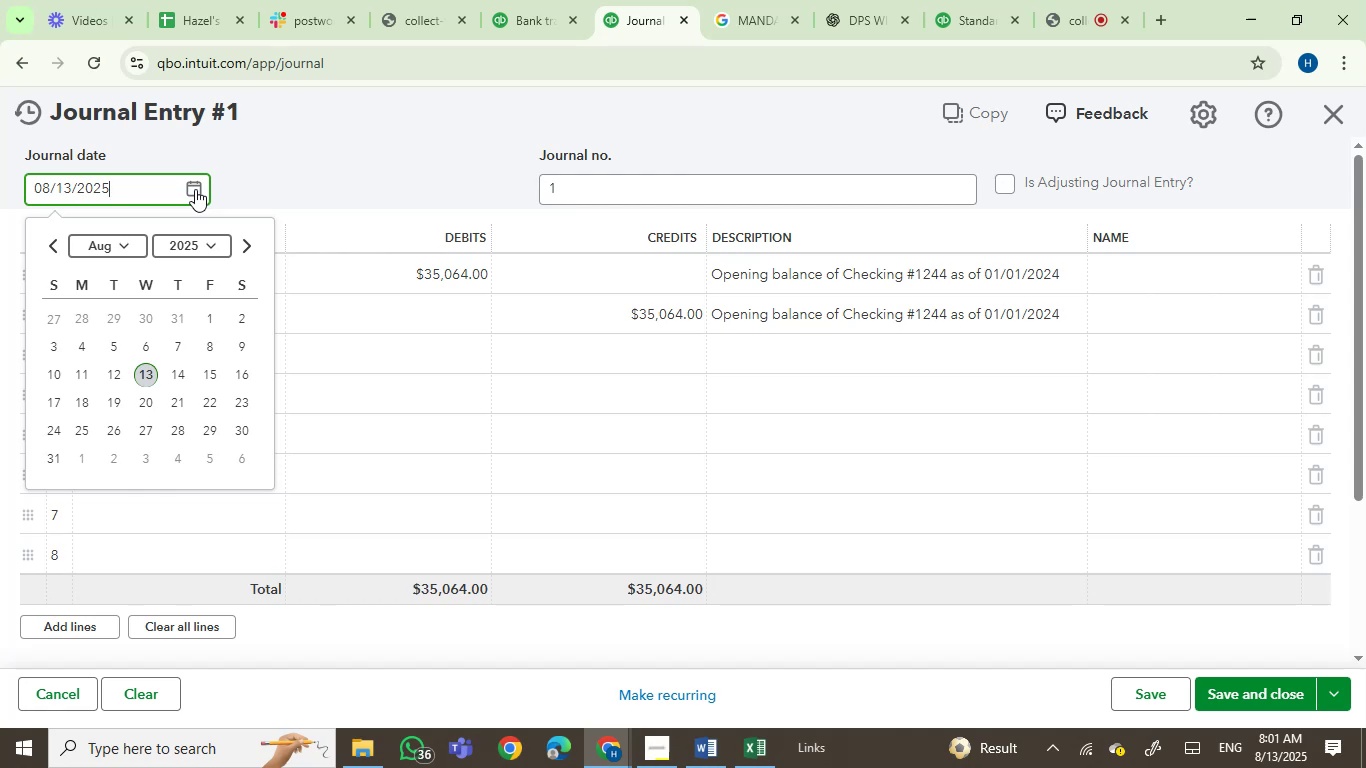 
wait(11.66)
 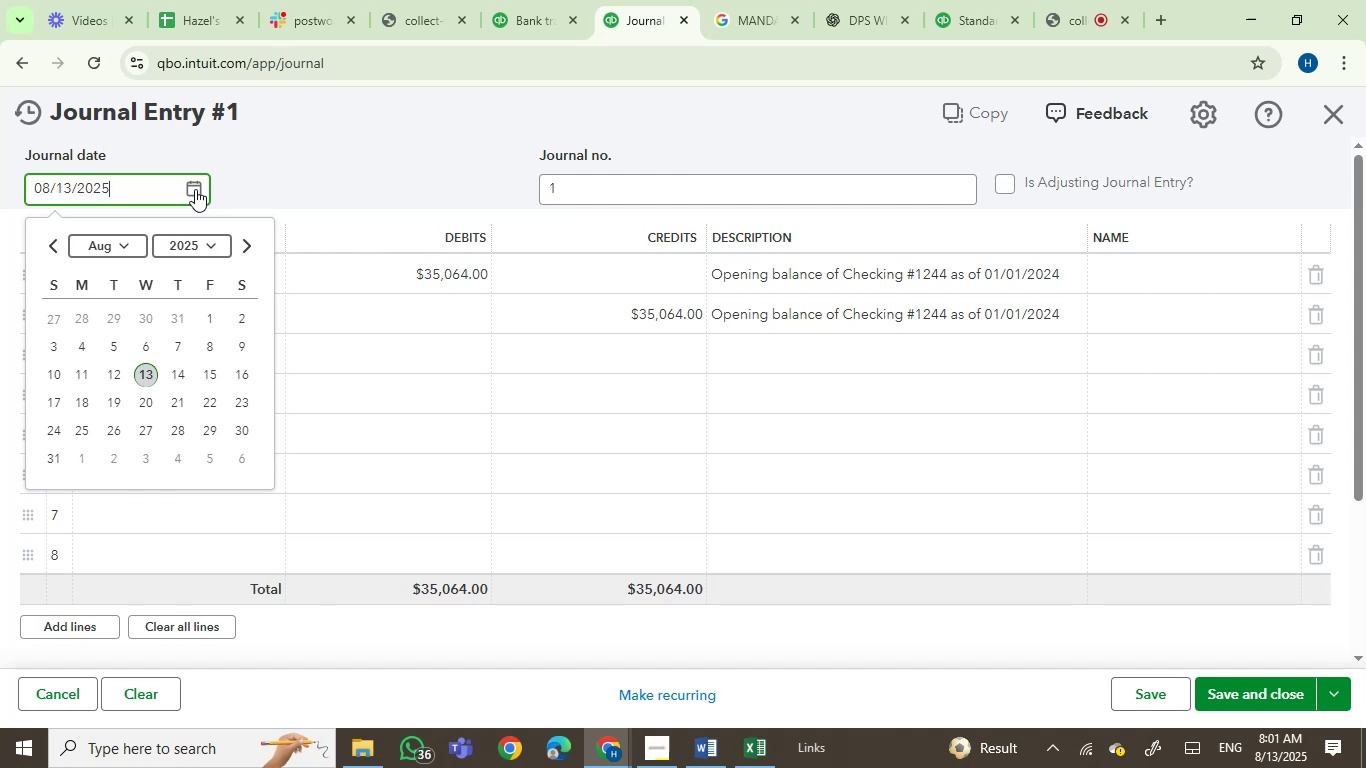 
double_click([60, 238])
 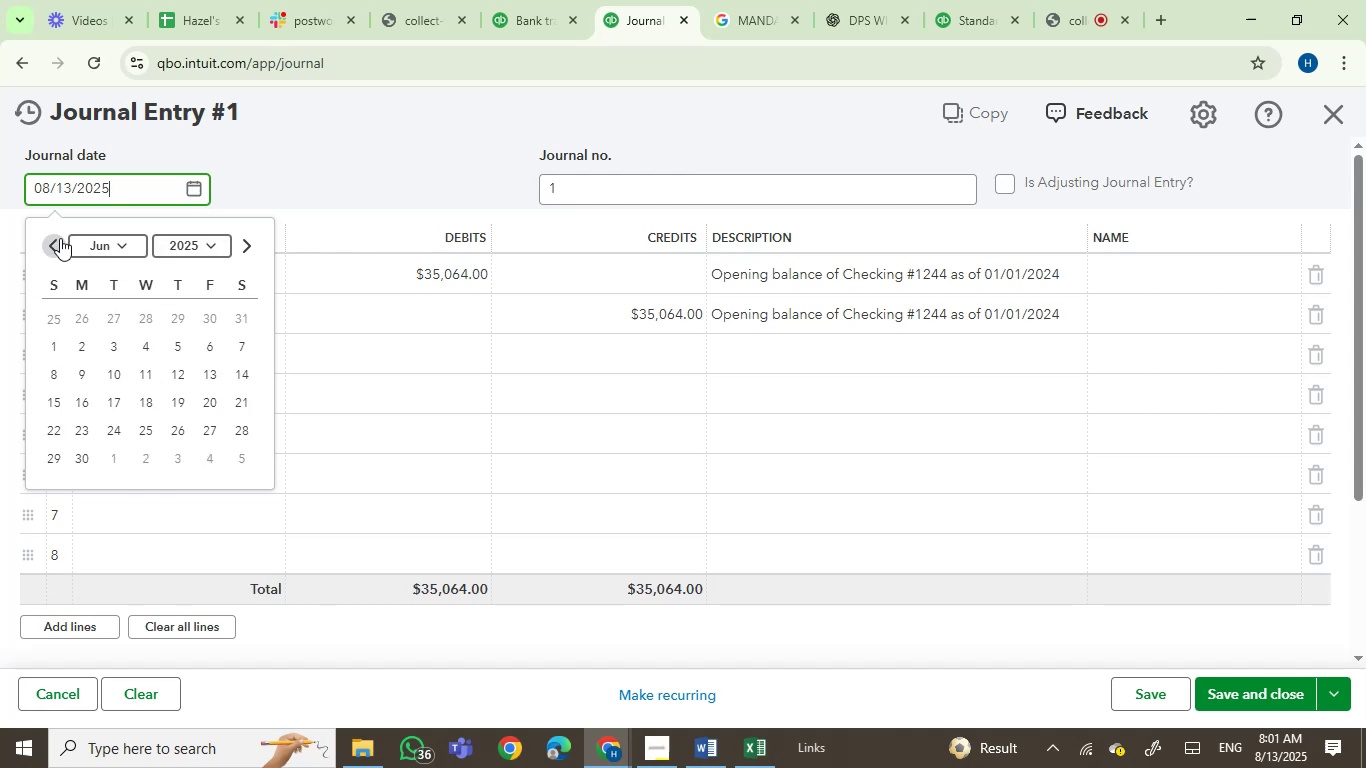 
triple_click([60, 238])
 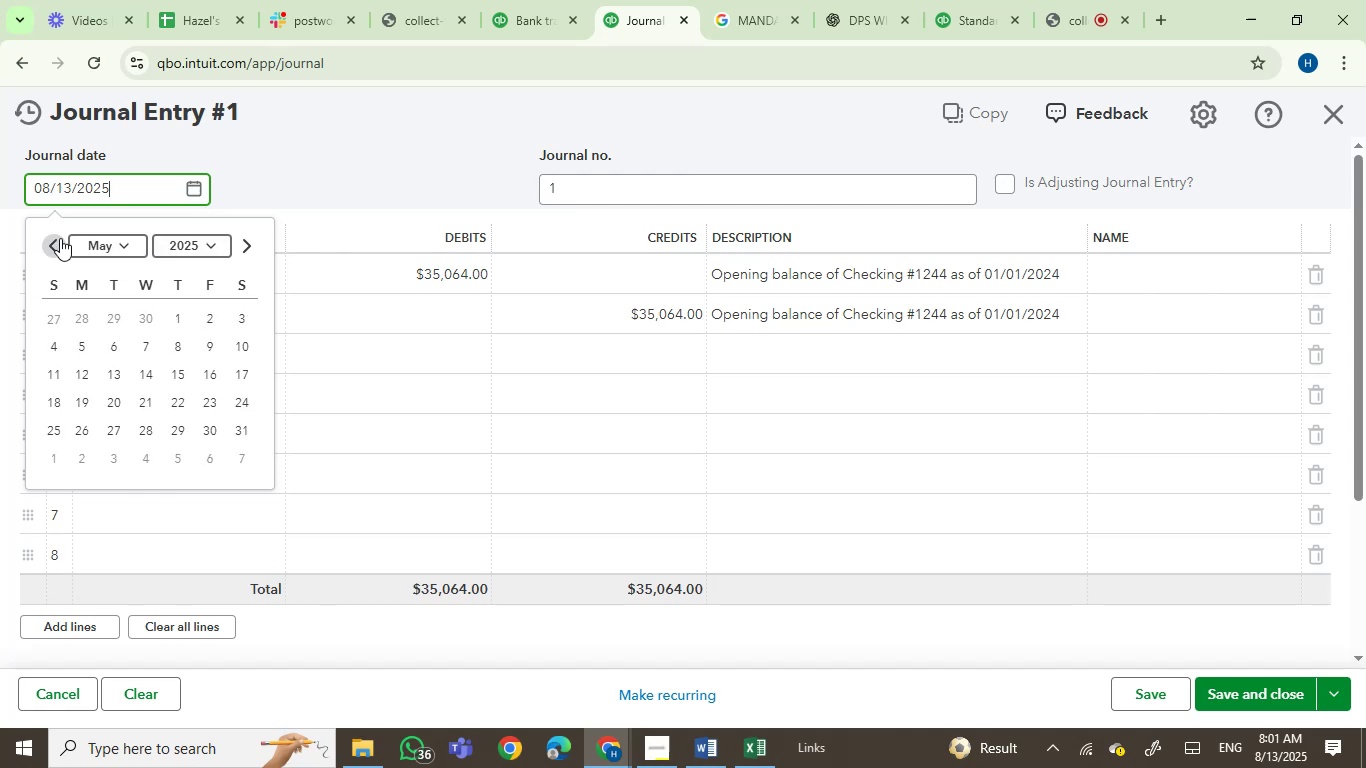 
triple_click([60, 238])
 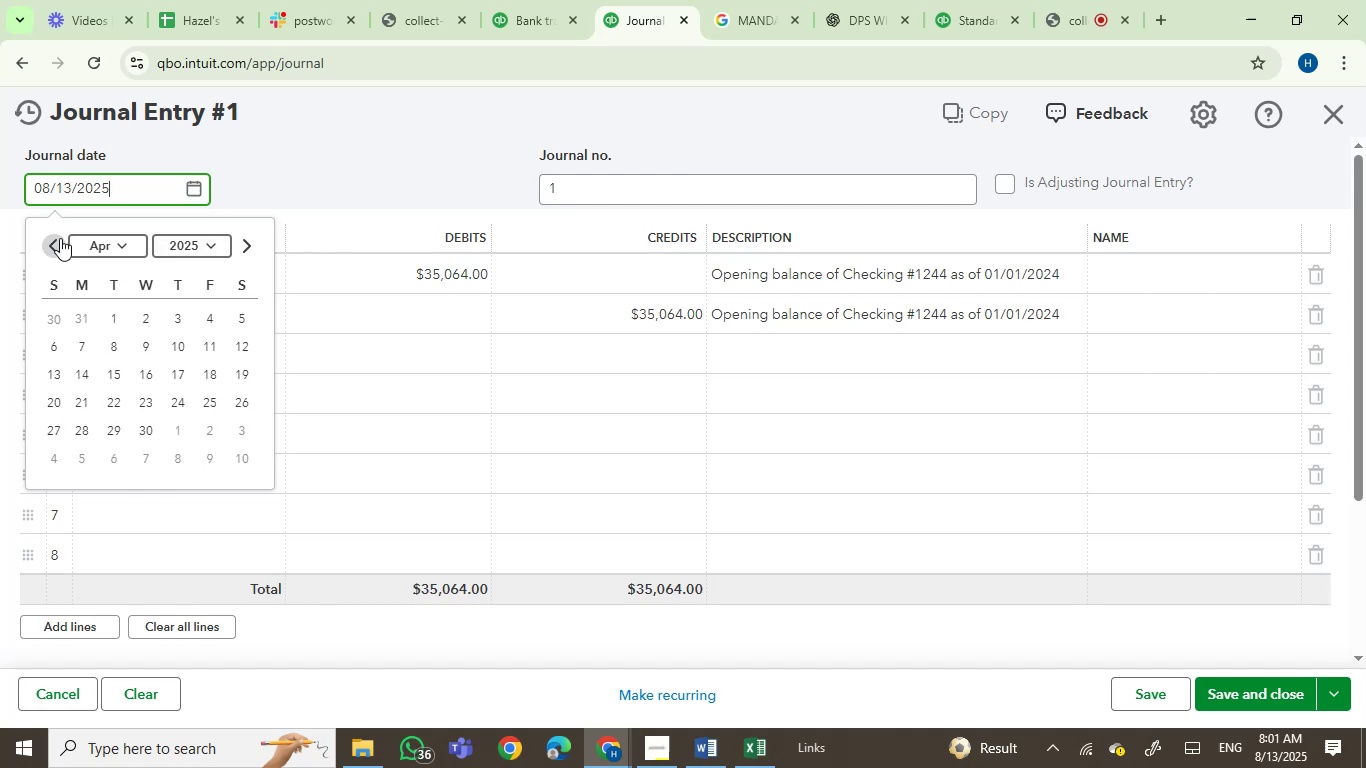 
triple_click([60, 238])
 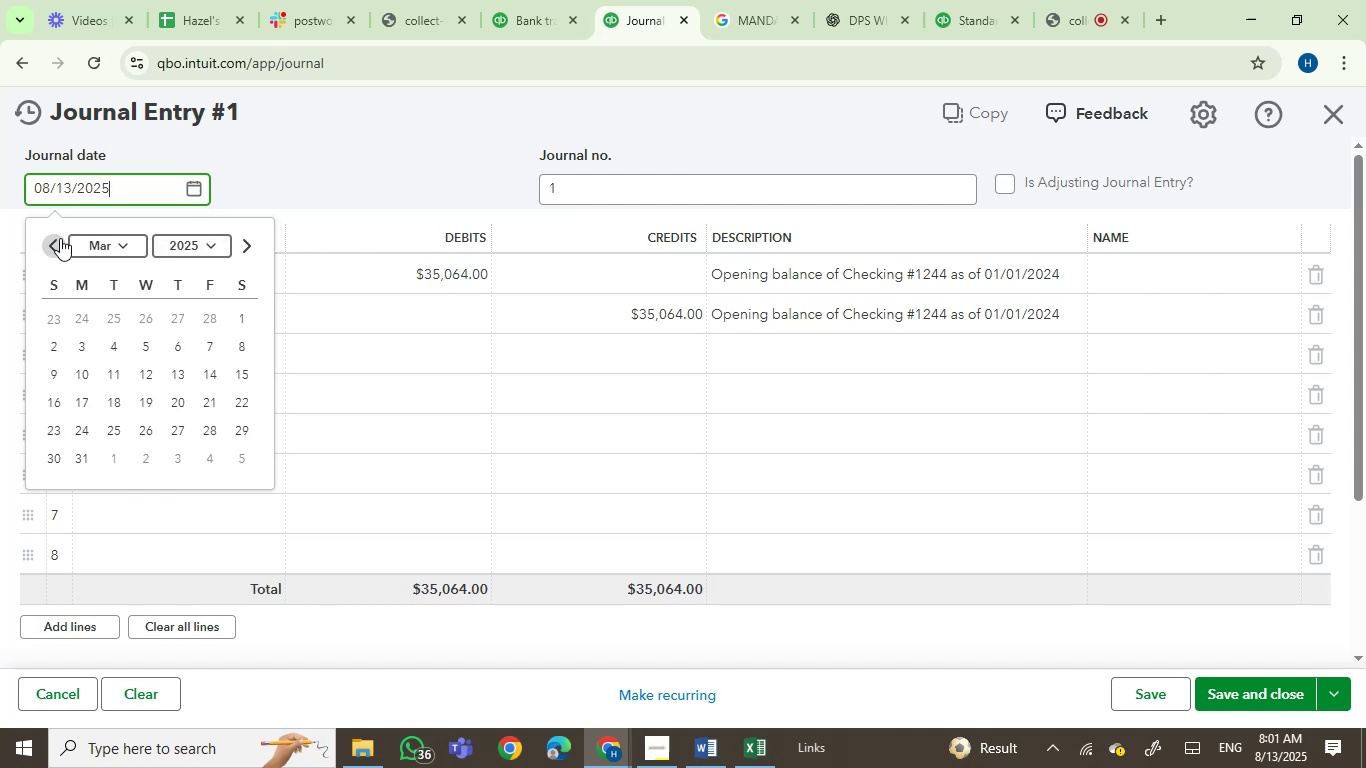 
triple_click([60, 238])
 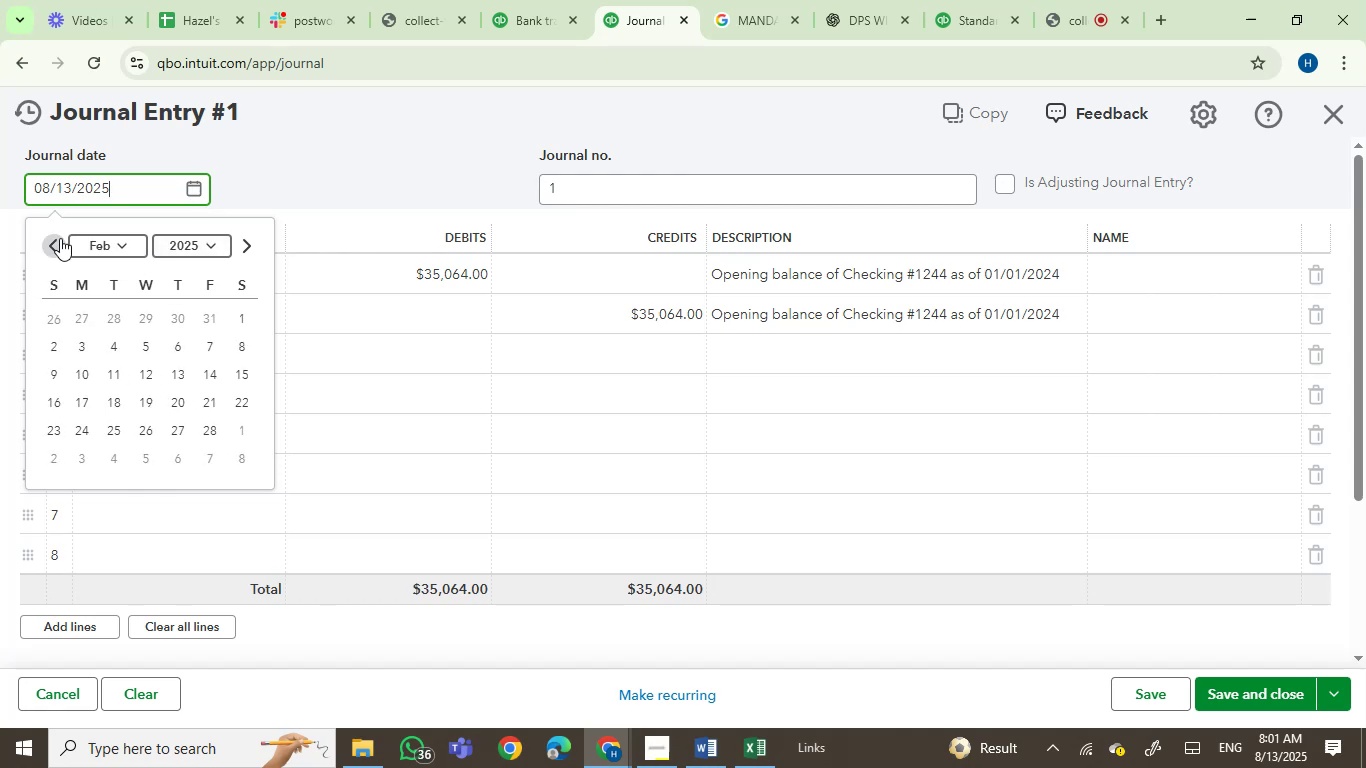 
triple_click([60, 238])
 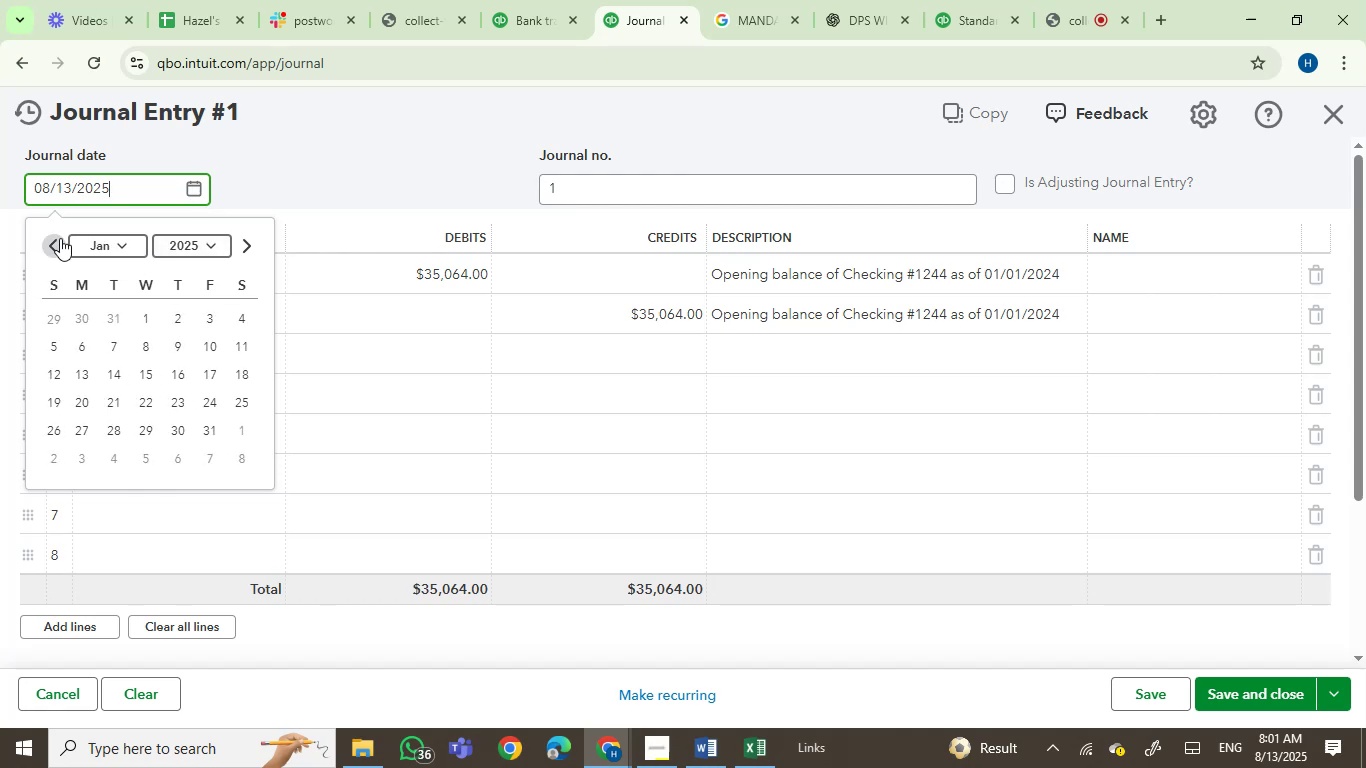 
triple_click([60, 238])
 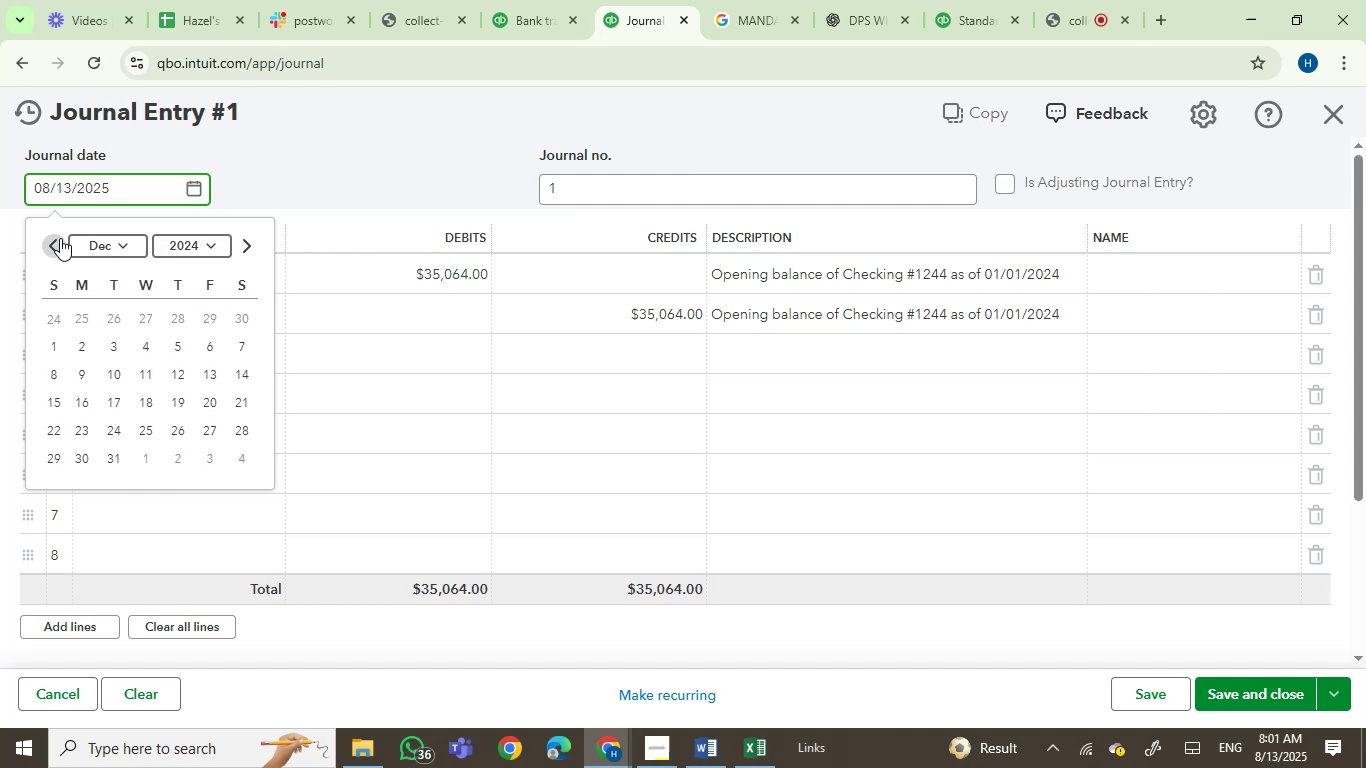 
triple_click([60, 238])
 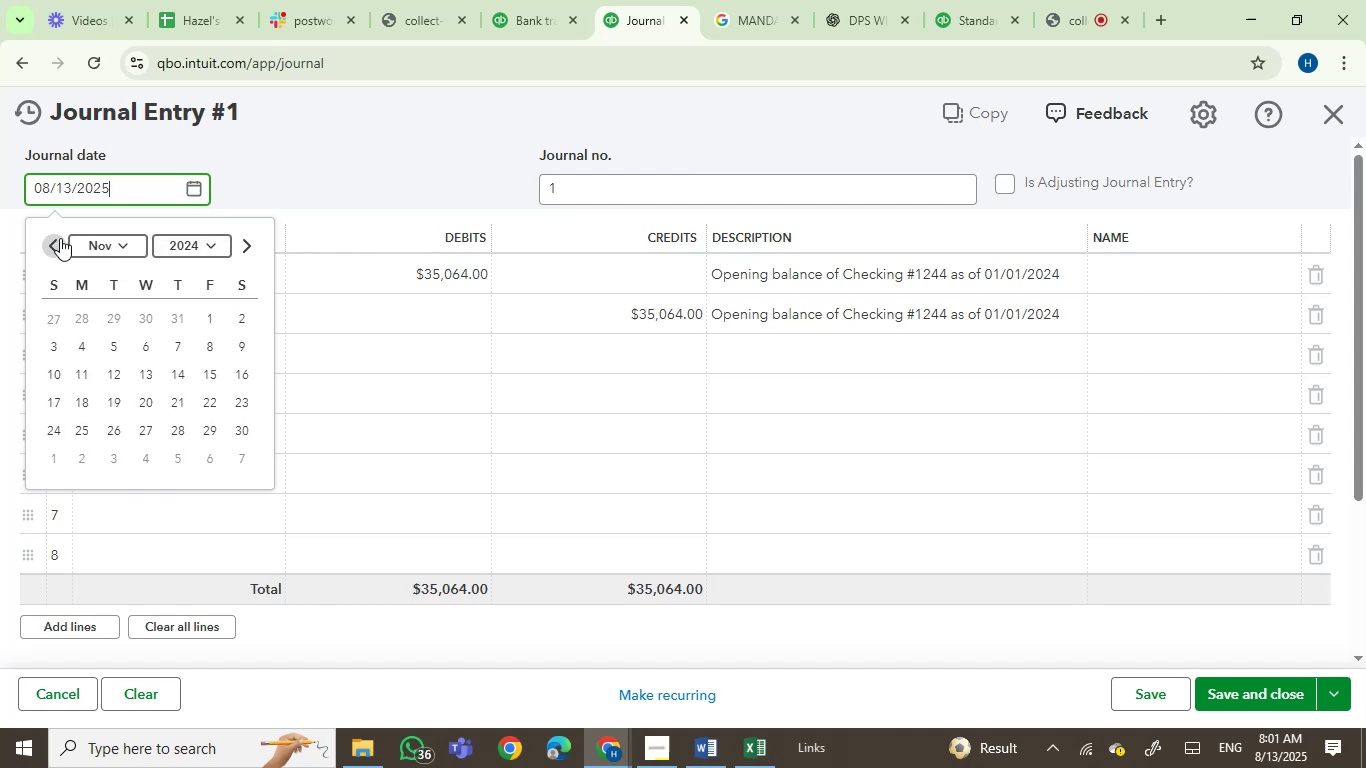 
triple_click([60, 238])
 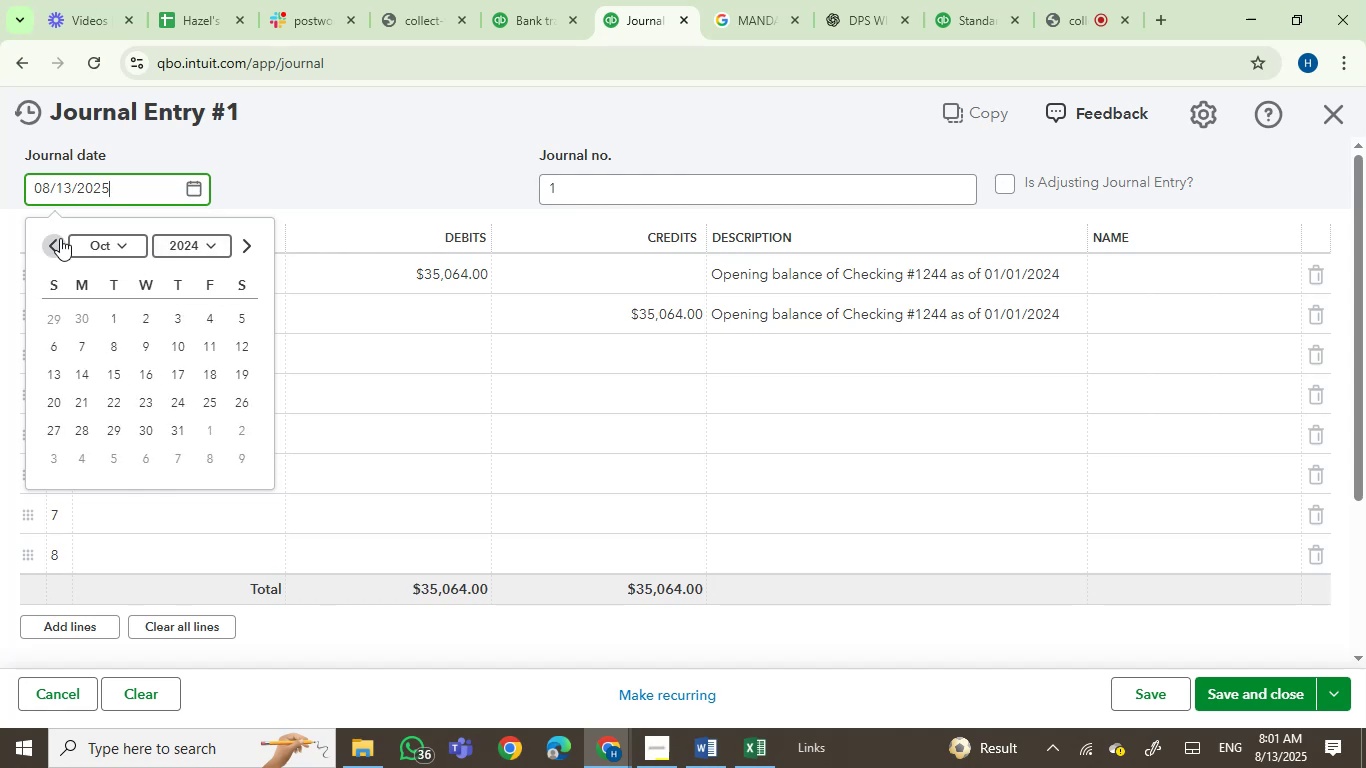 
triple_click([60, 238])
 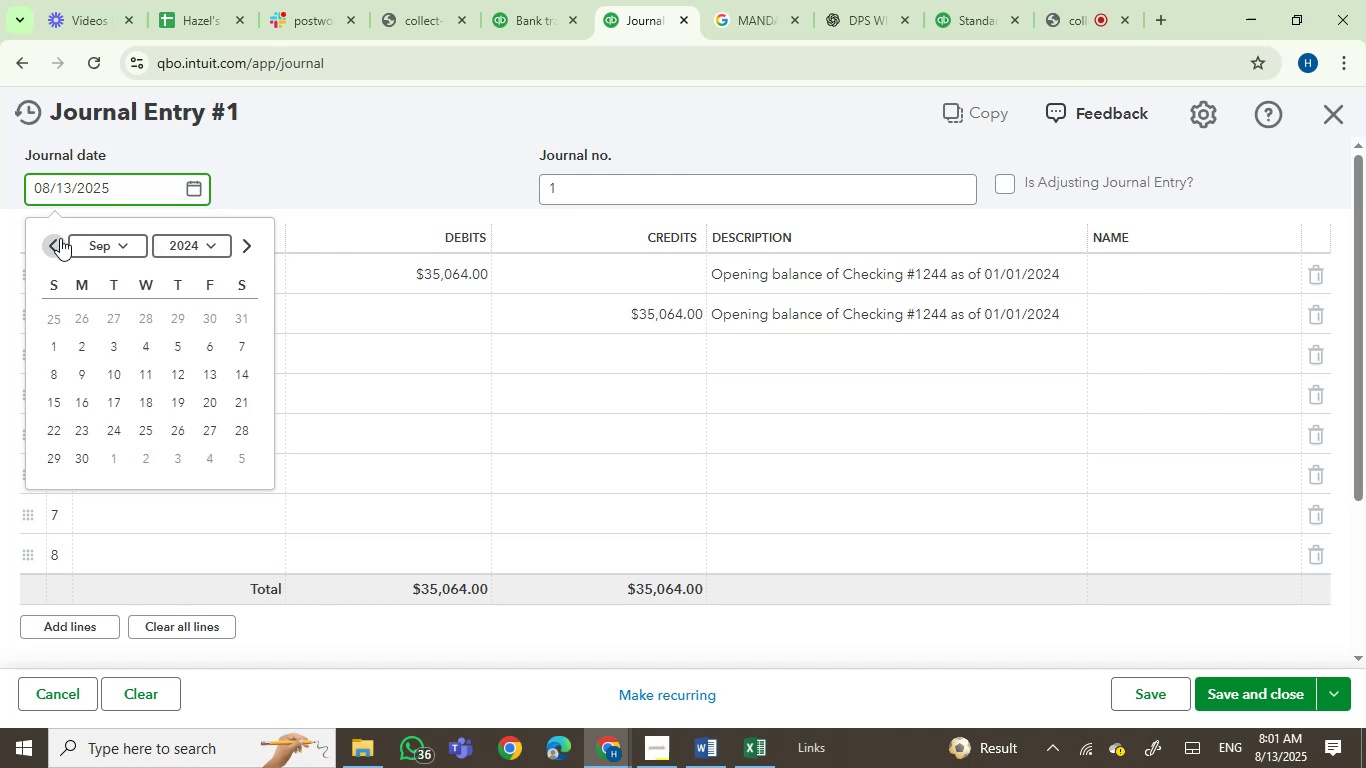 
triple_click([60, 238])
 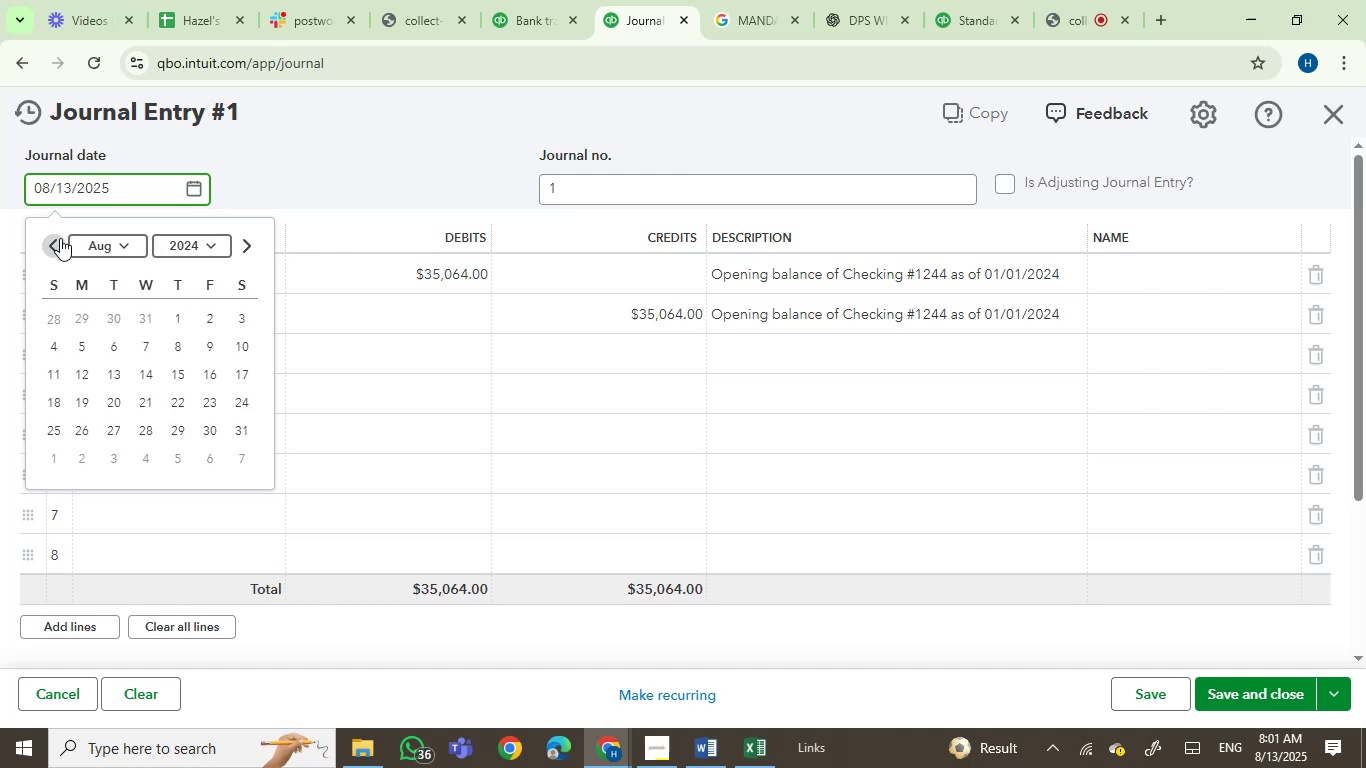 
triple_click([60, 238])
 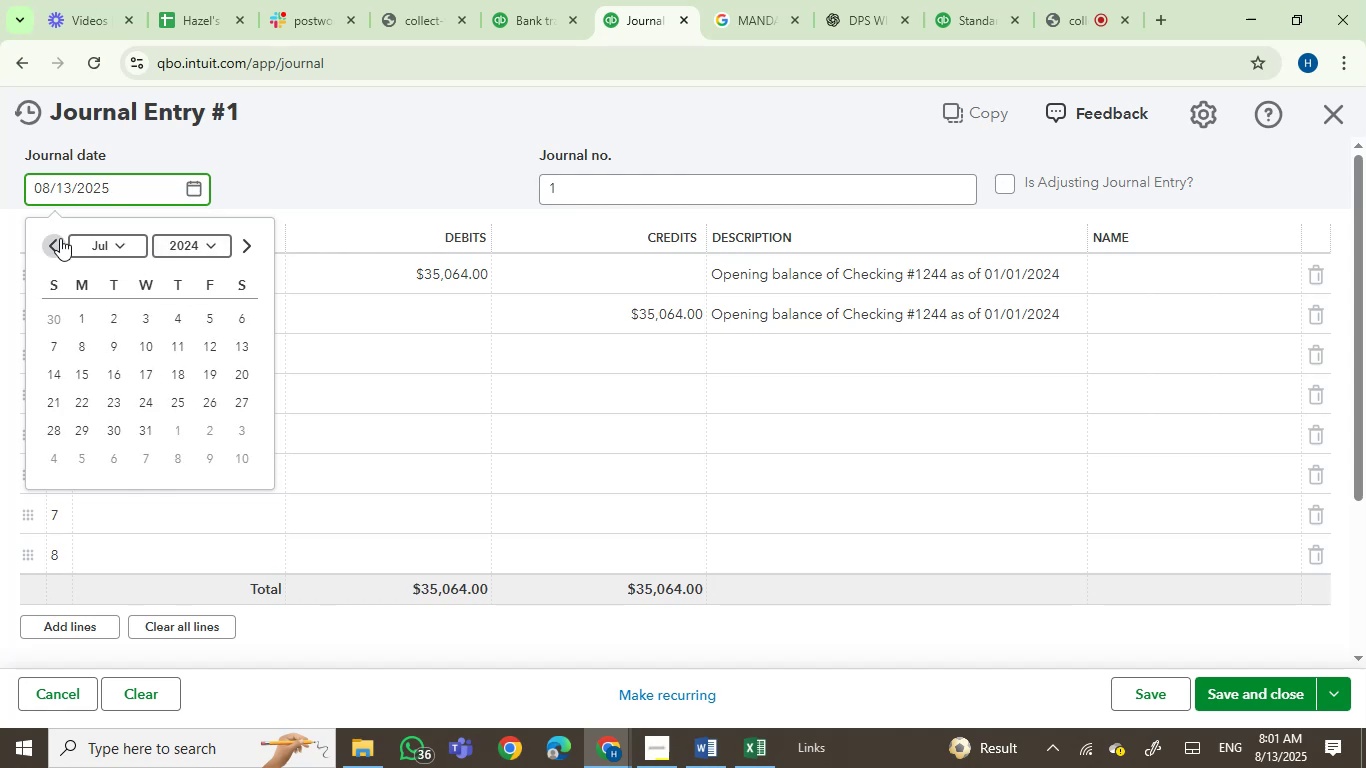 
triple_click([60, 238])
 